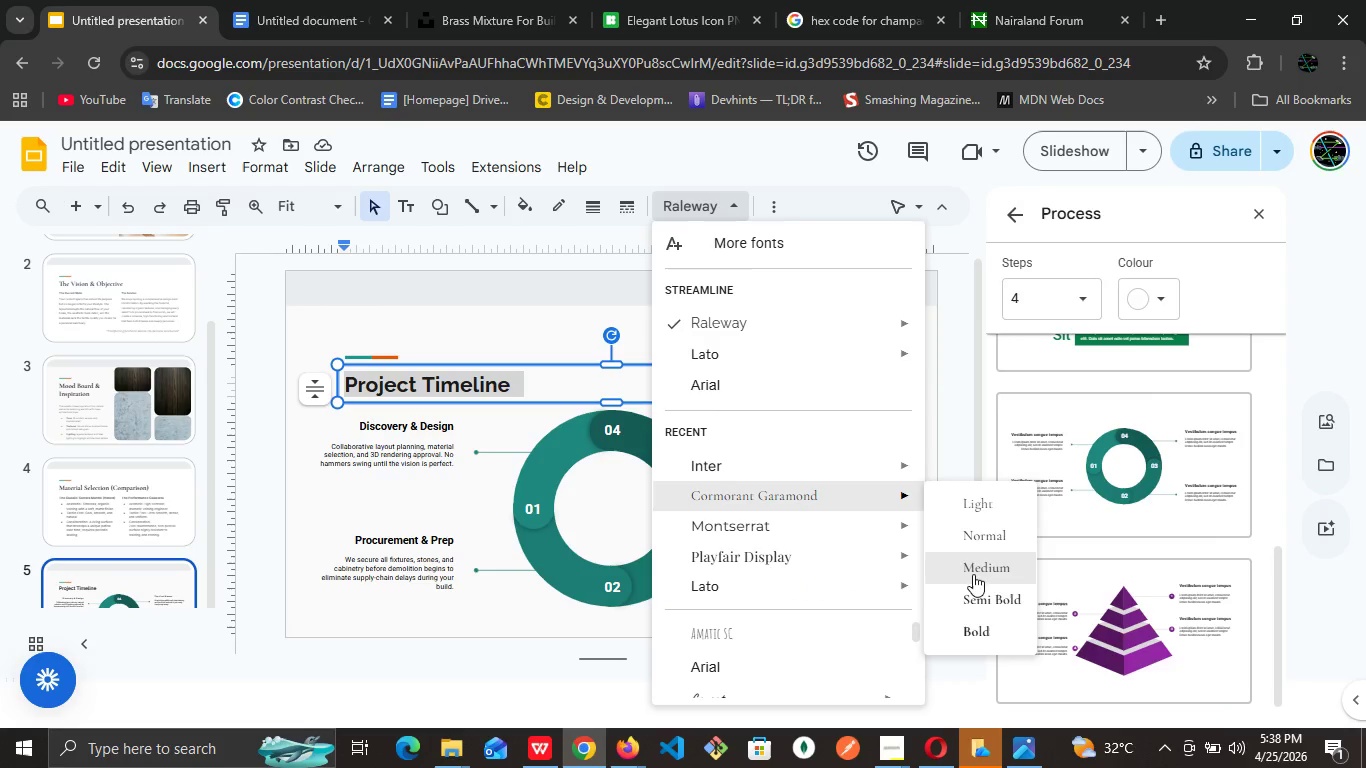 
left_click([982, 620])
 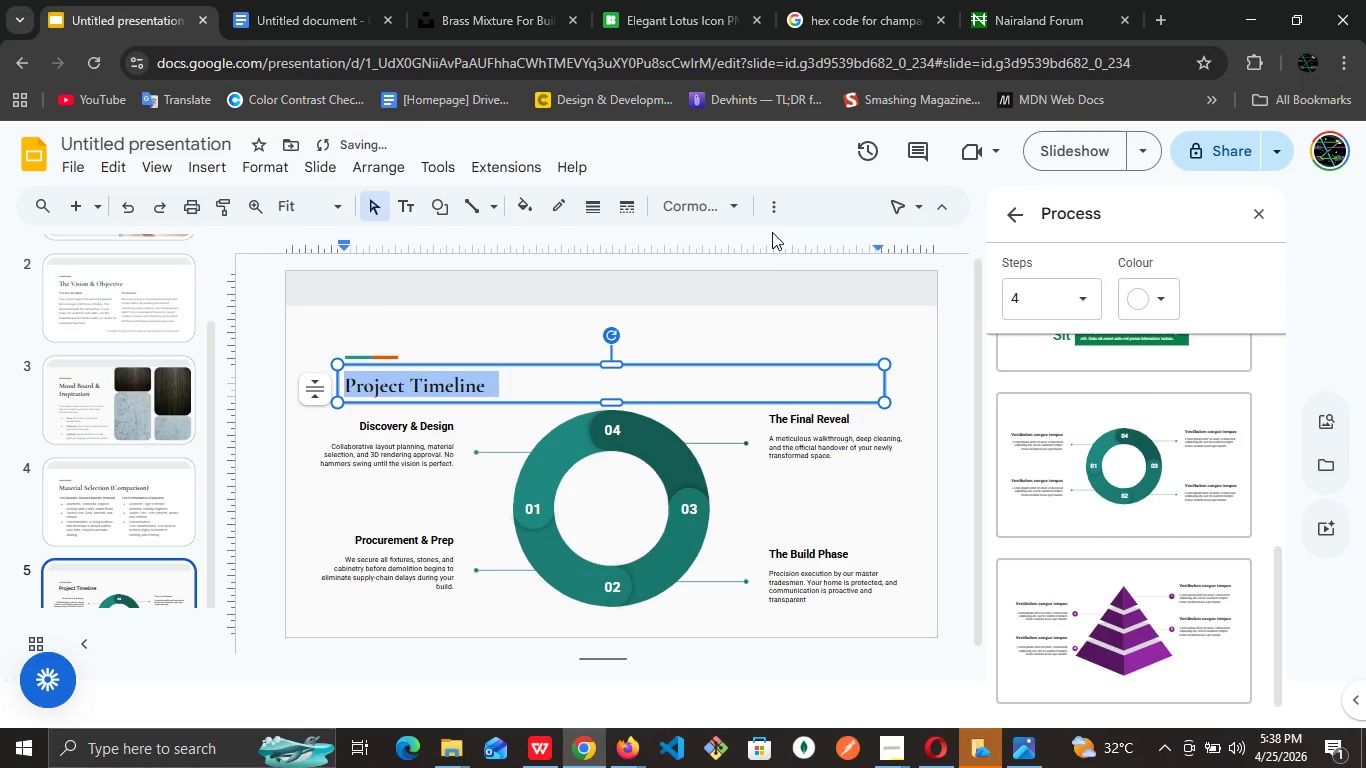 
left_click([769, 210])
 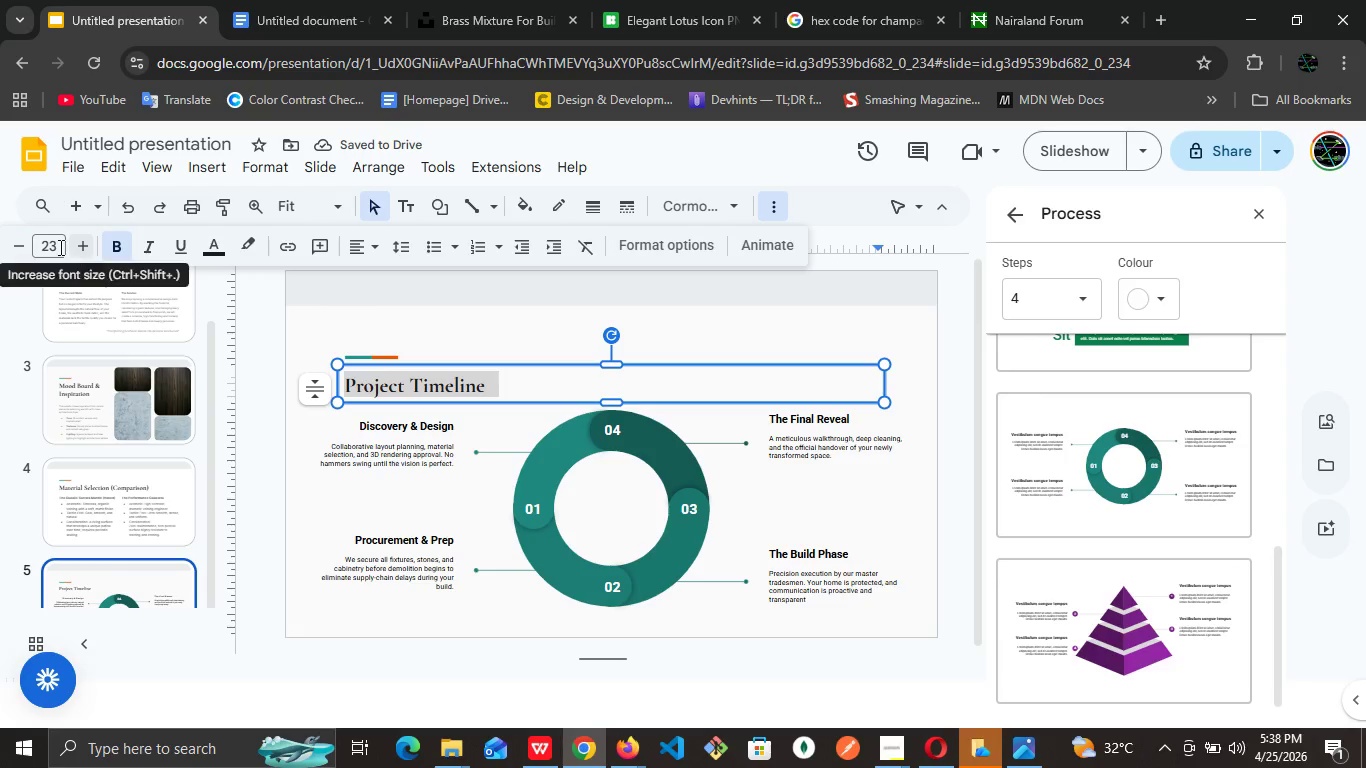 
left_click([58, 246])
 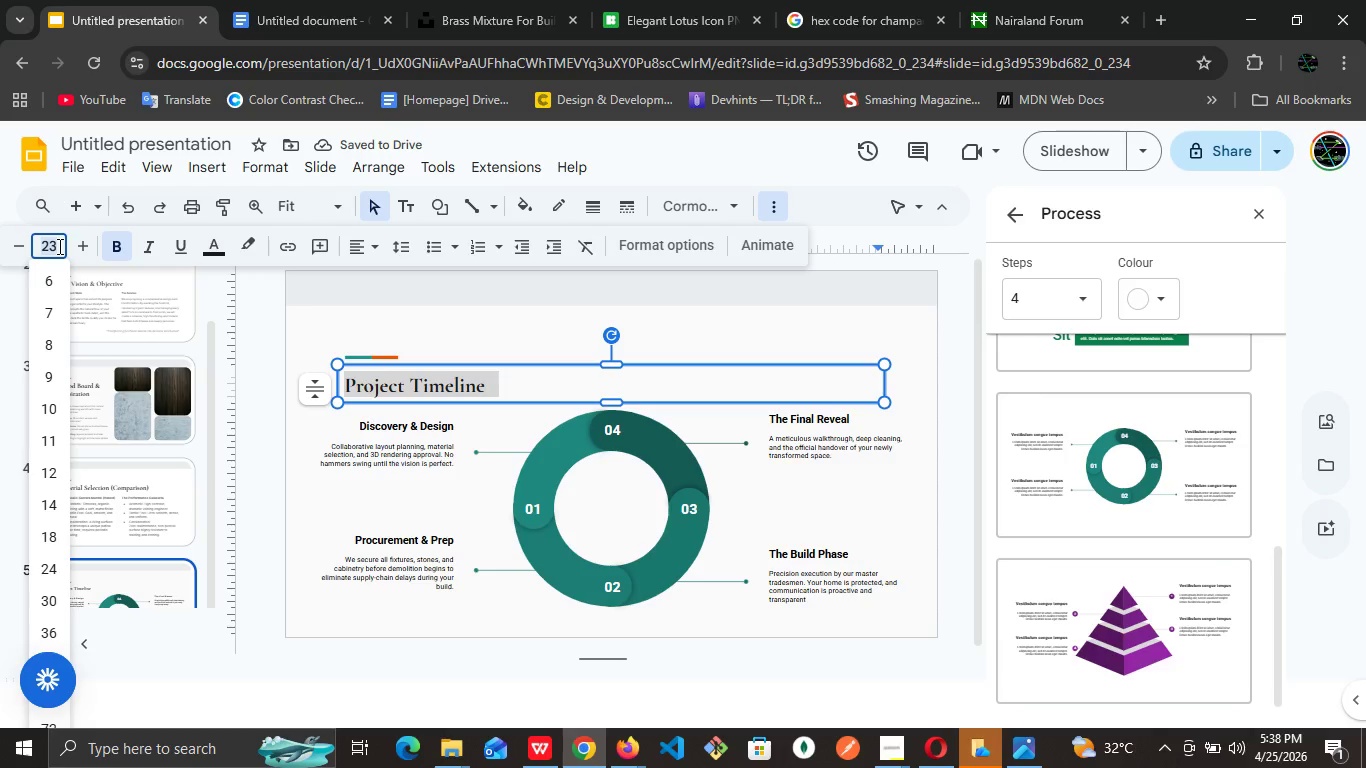 
type(34)
 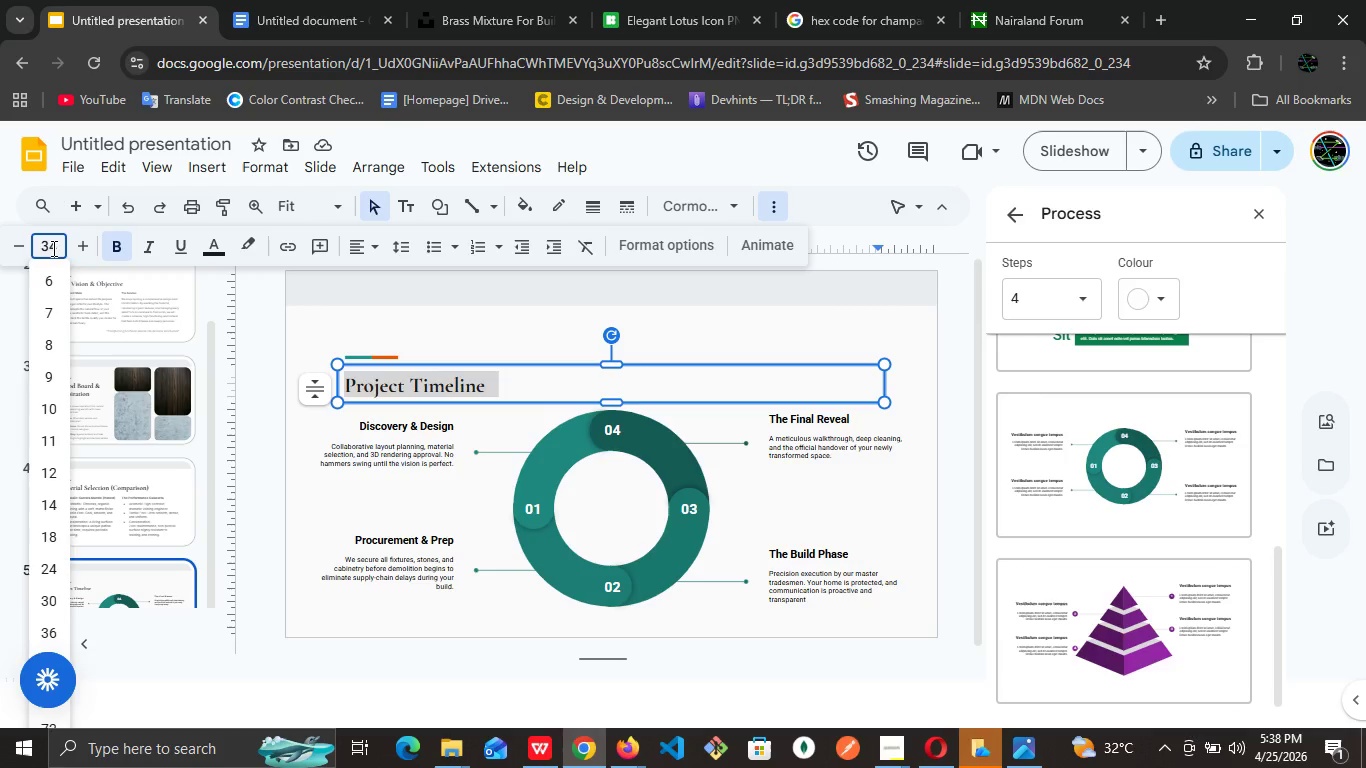 
key(Enter)
 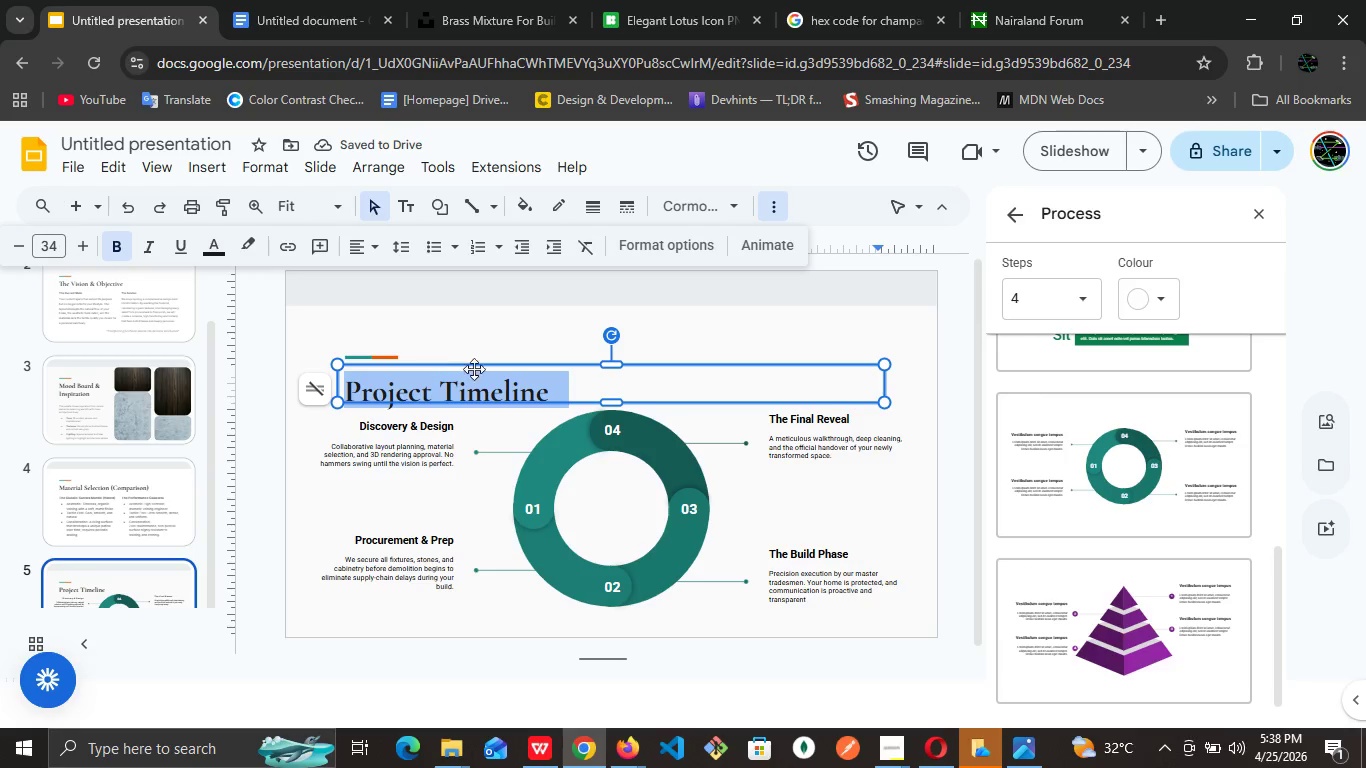 
wait(6.0)
 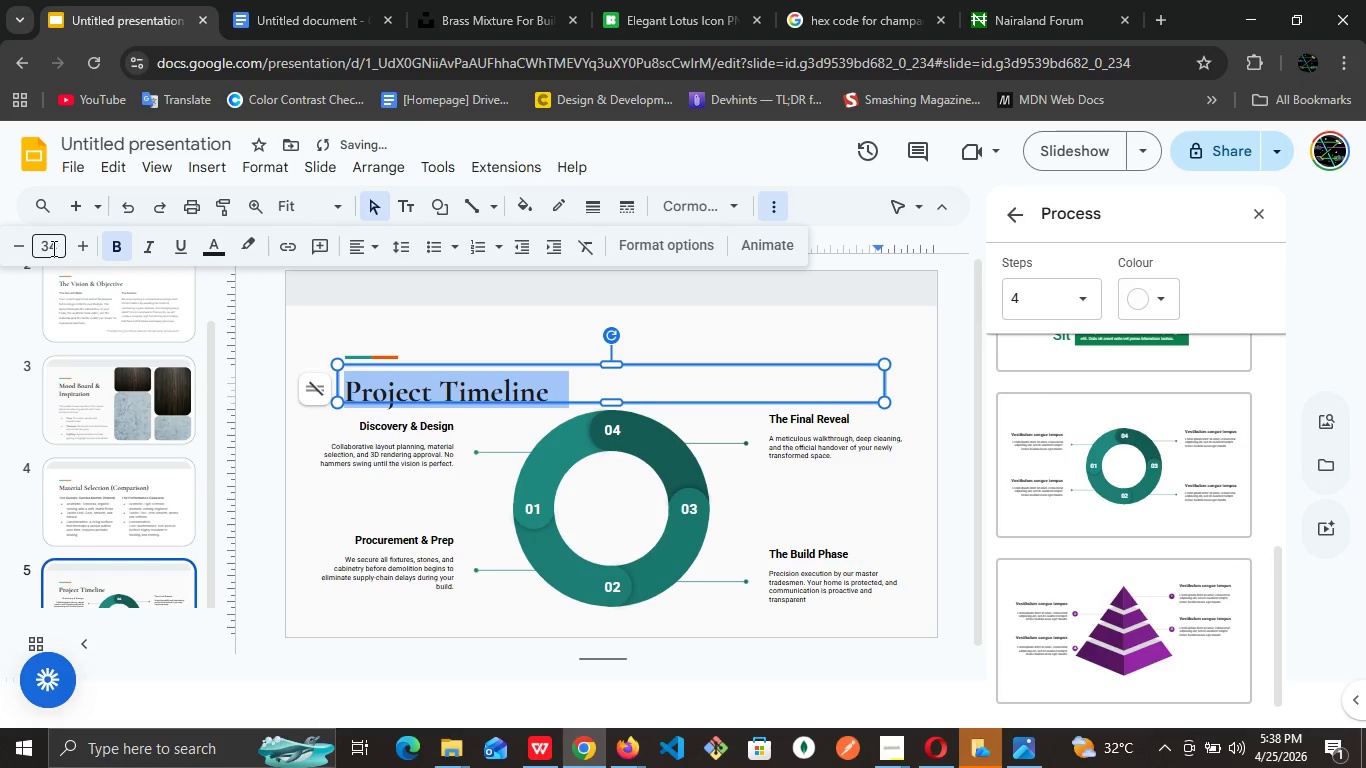 
key(Control+C)
 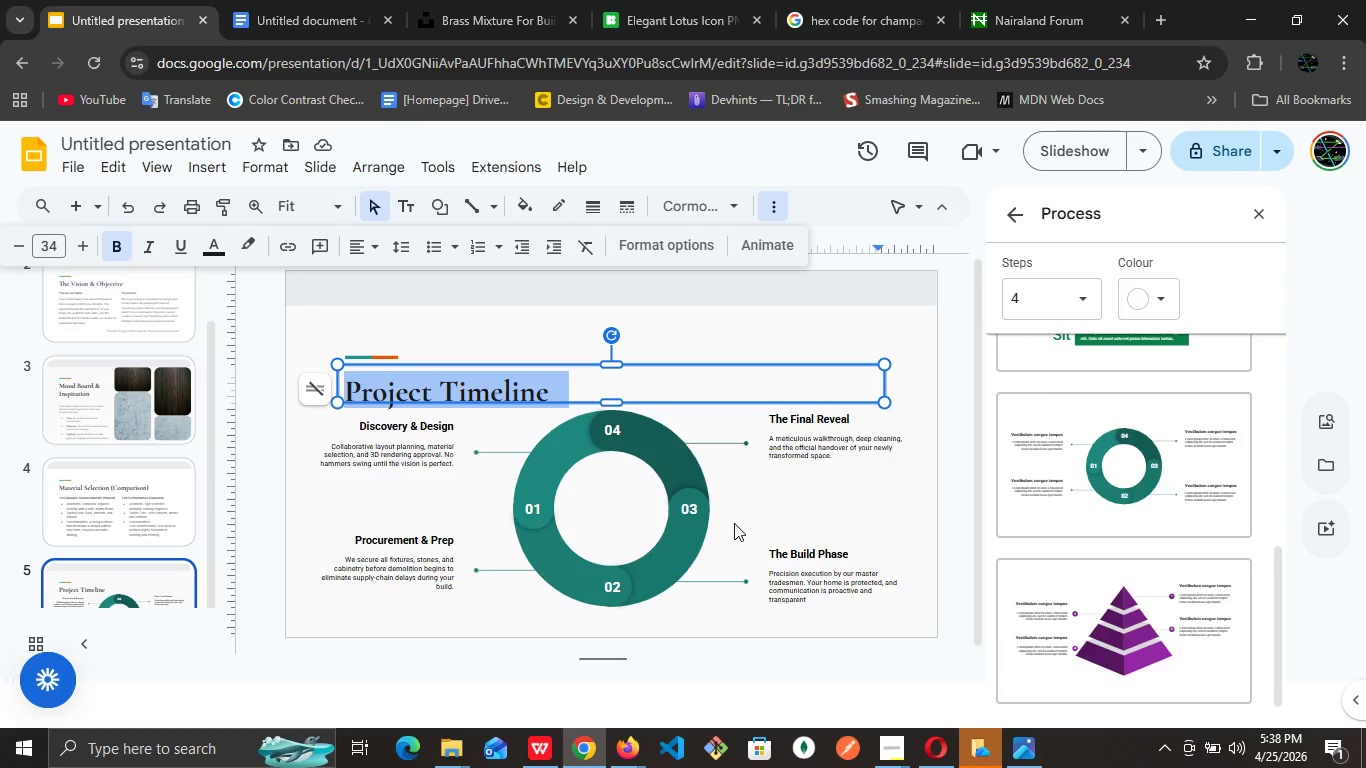 
left_click([697, 521])
 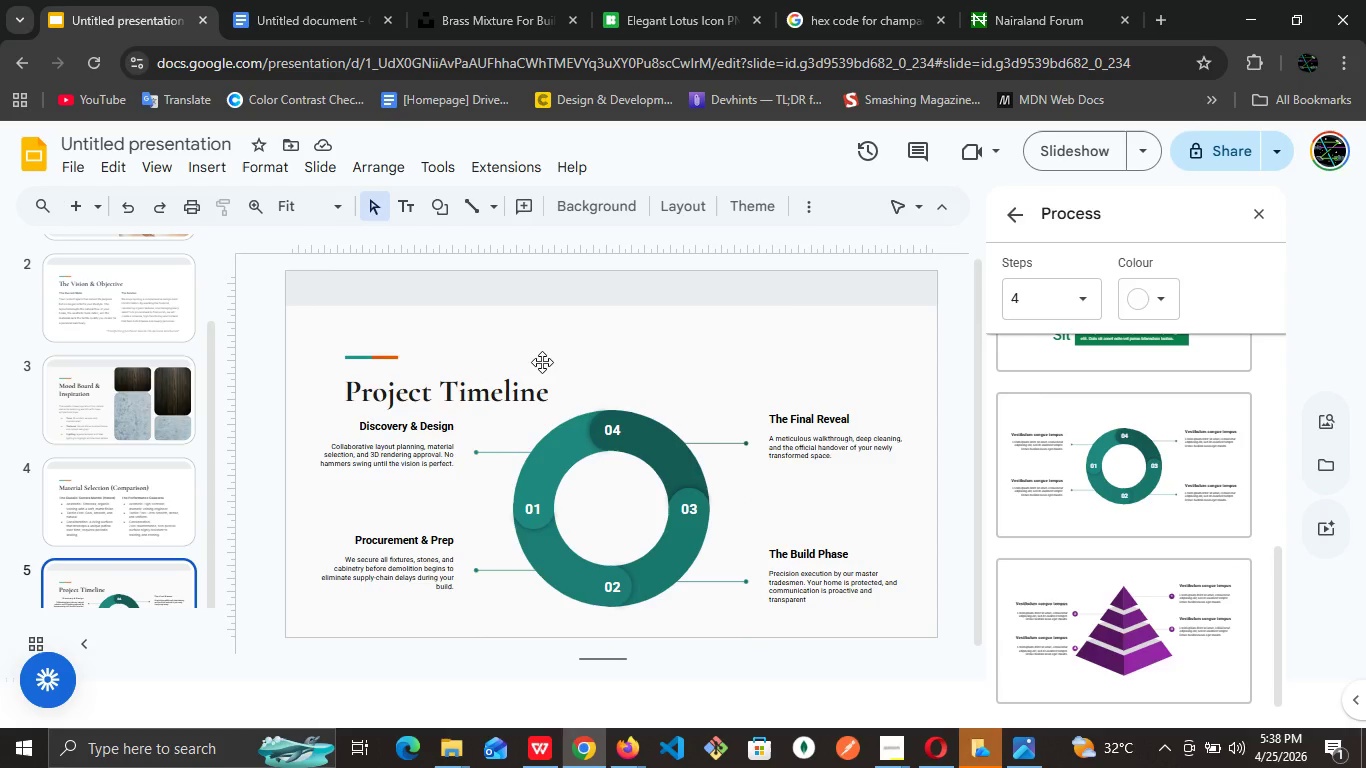 
wait(6.59)
 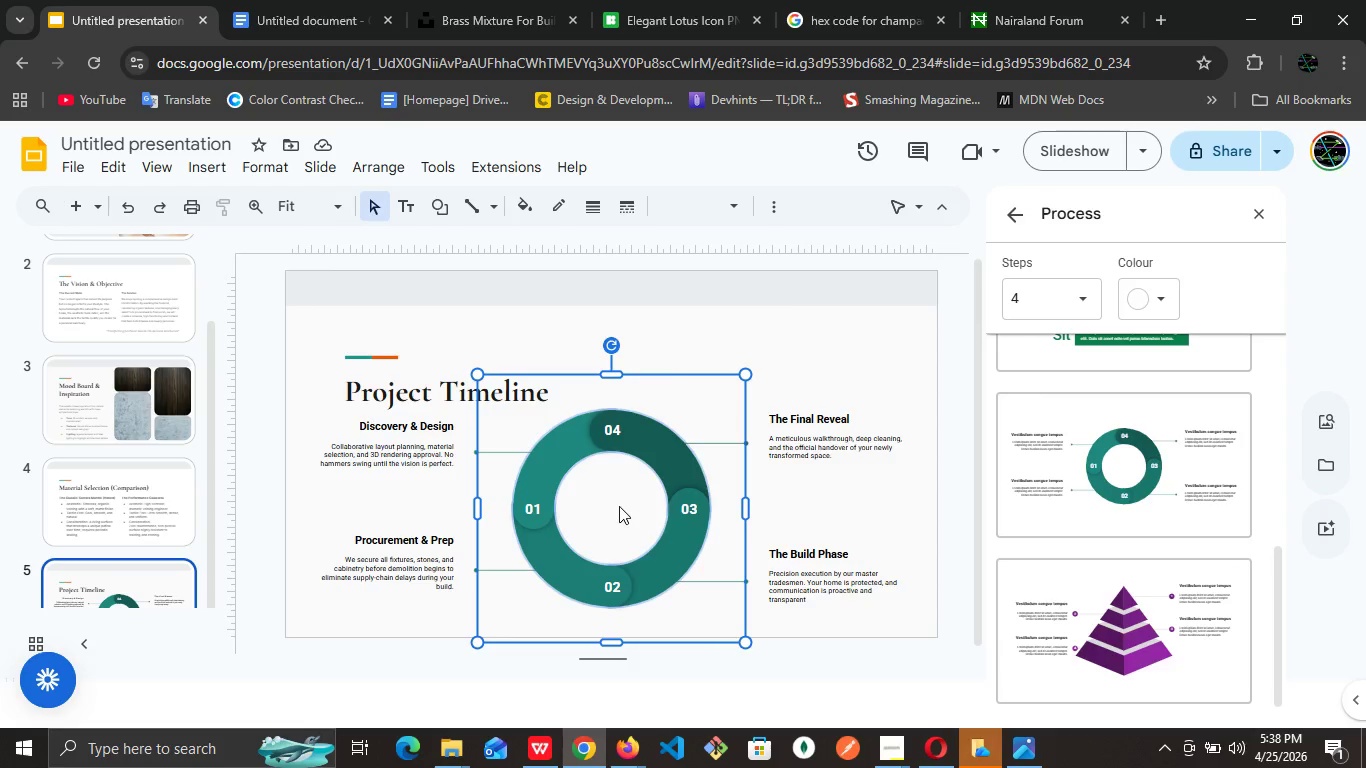 
scroll: coordinate [203, 424], scroll_direction: down, amount: 3.0
 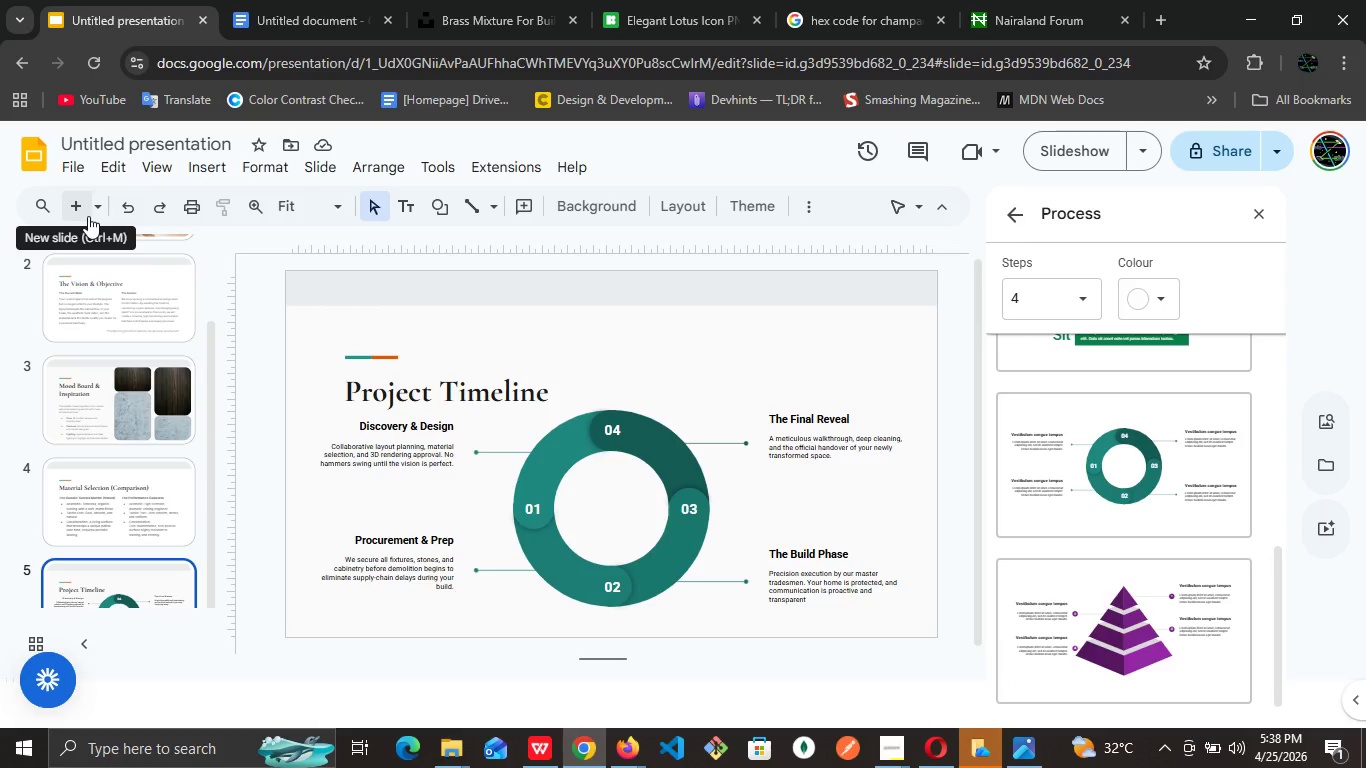 
left_click([88, 216])
 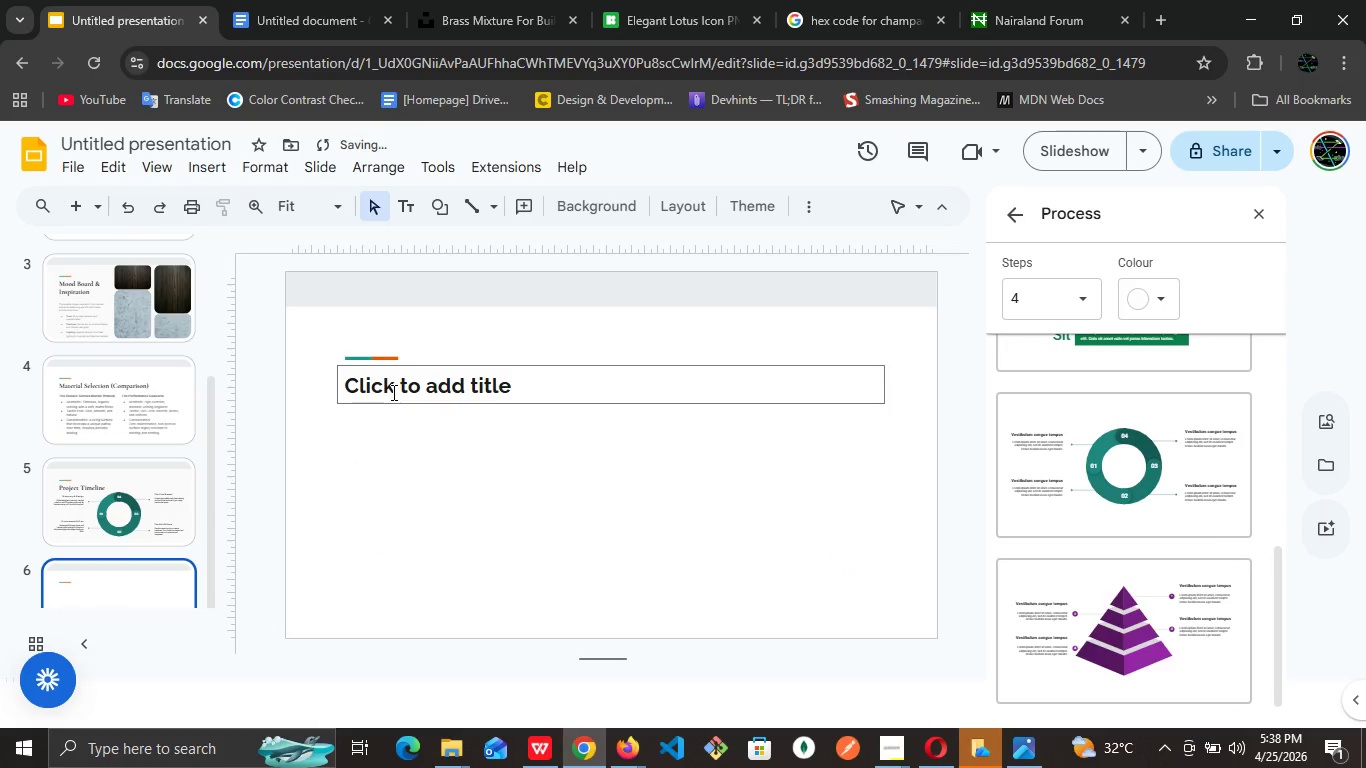 
left_click([397, 388])
 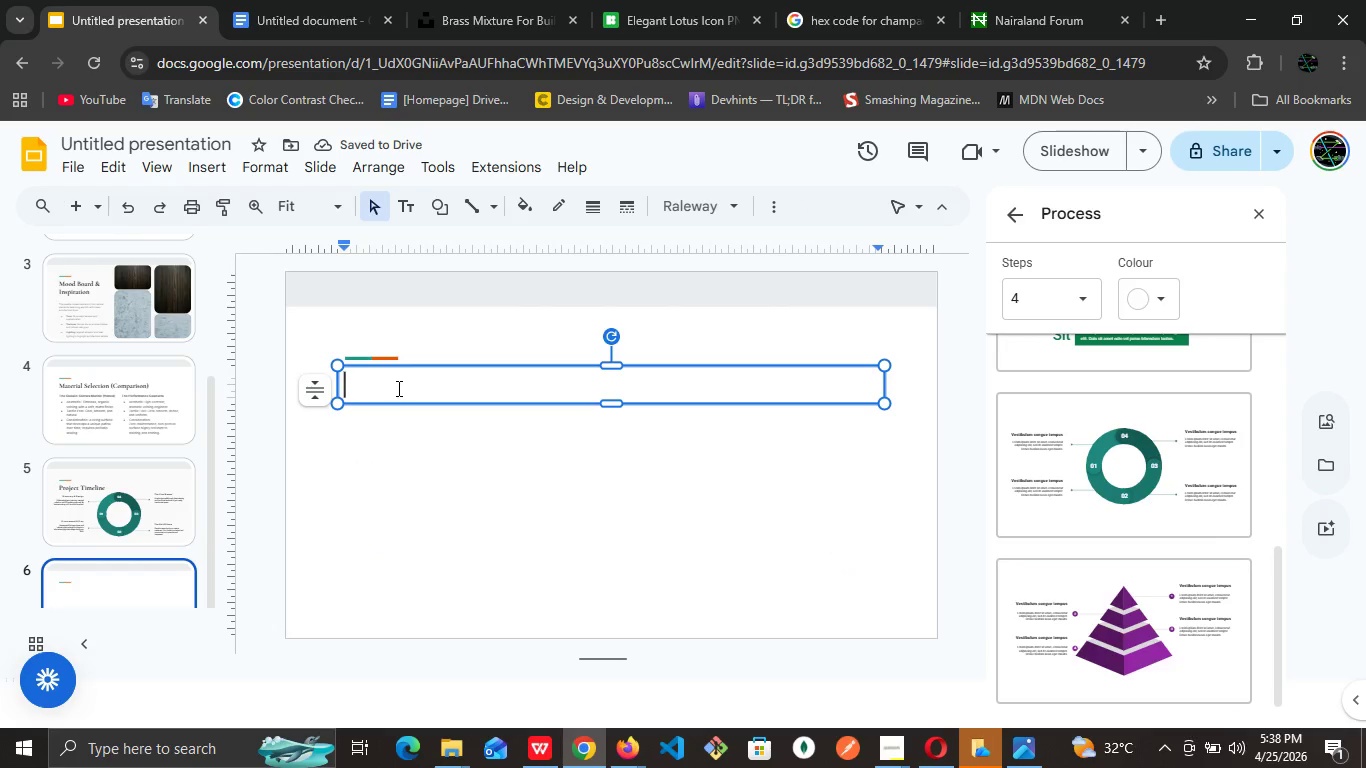 
key(Control+V)
 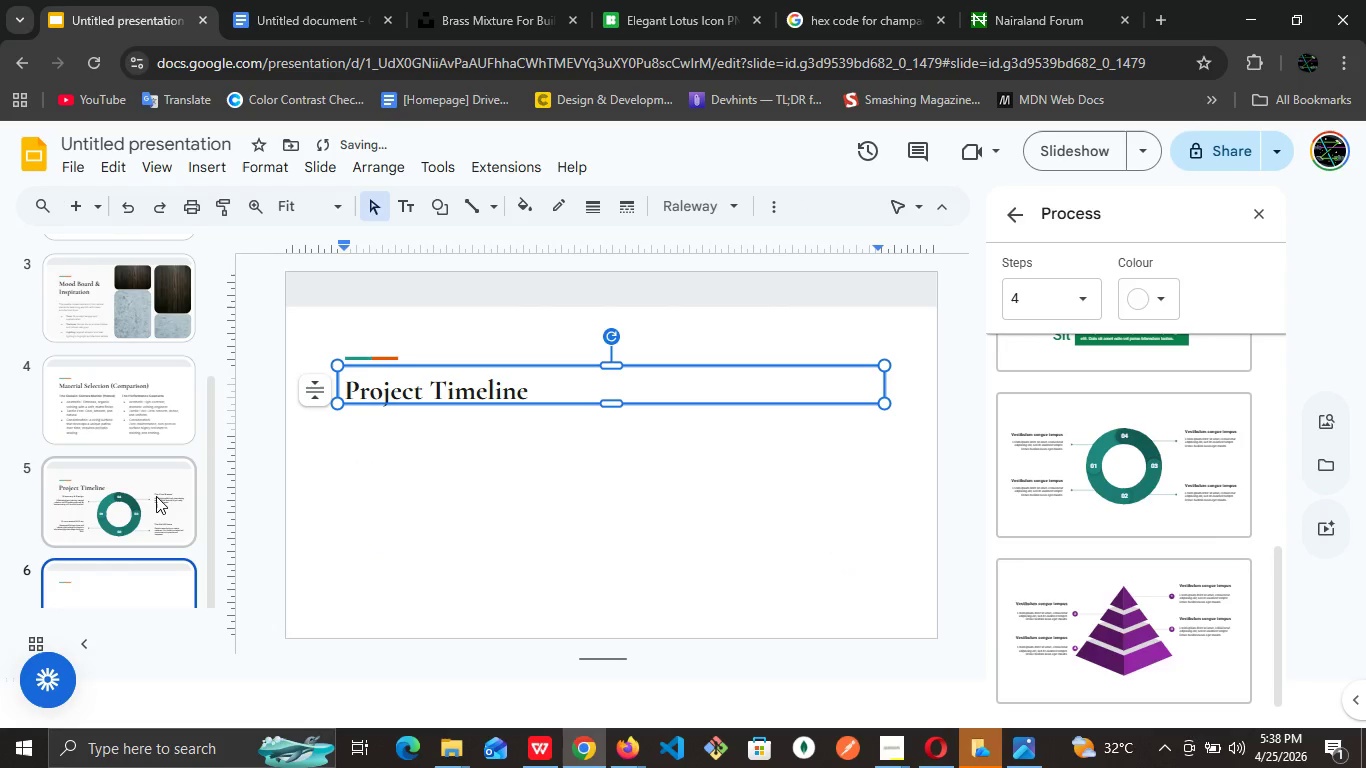 
left_click([156, 496])
 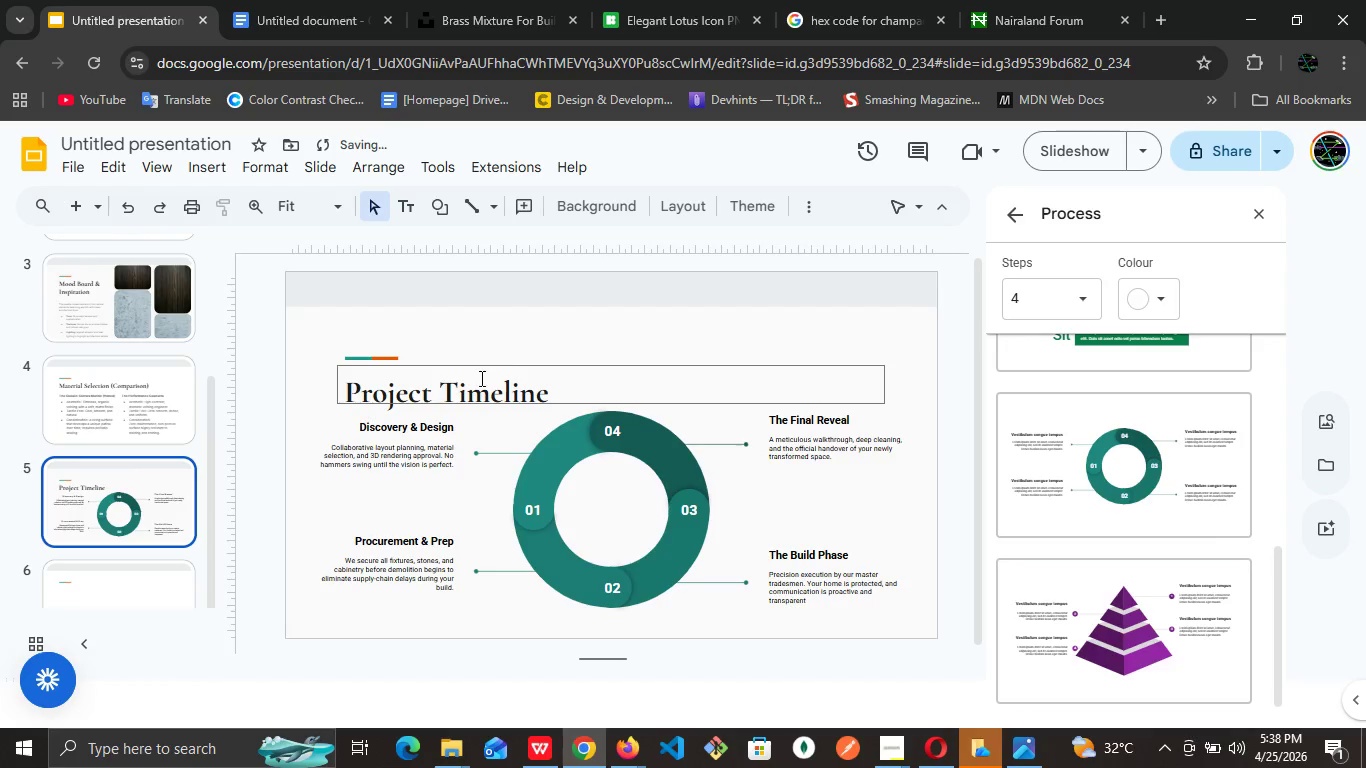 
left_click([480, 379])
 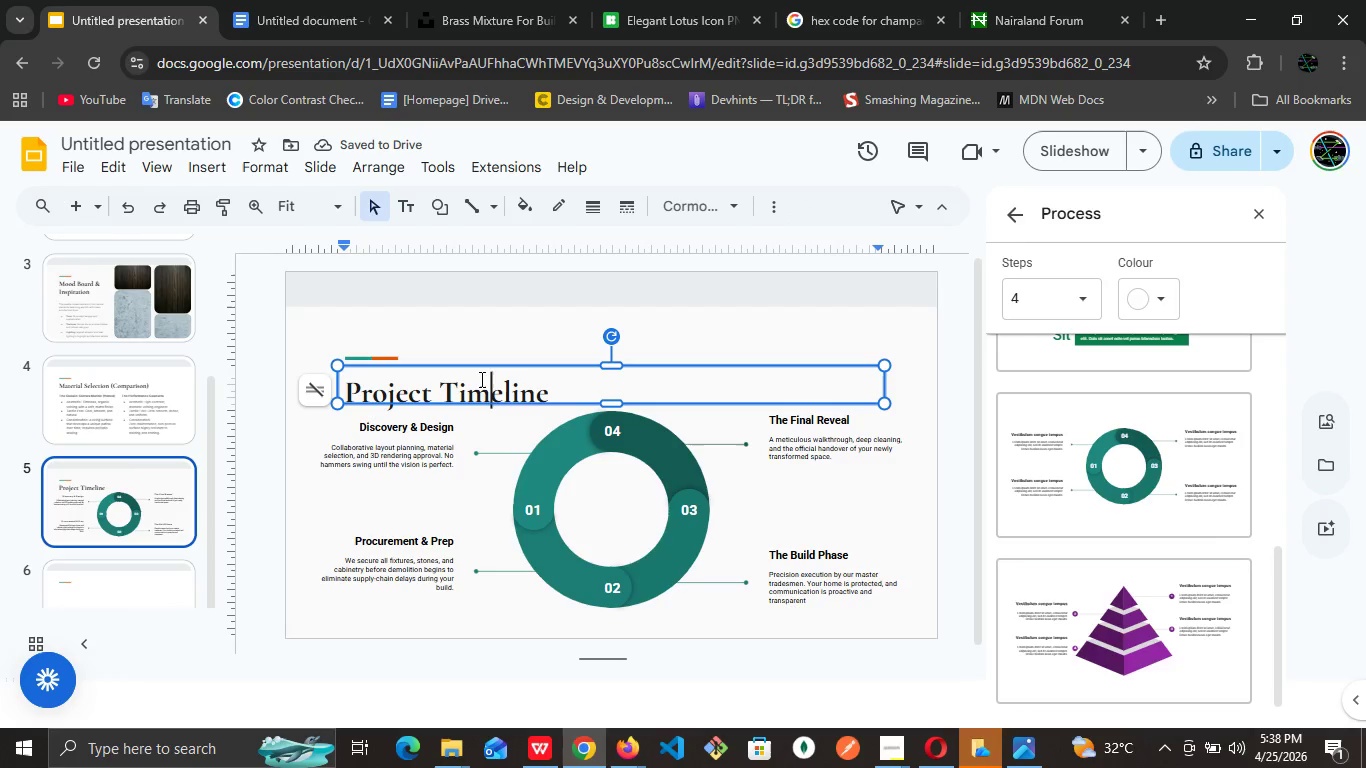 
key(Control+A)
 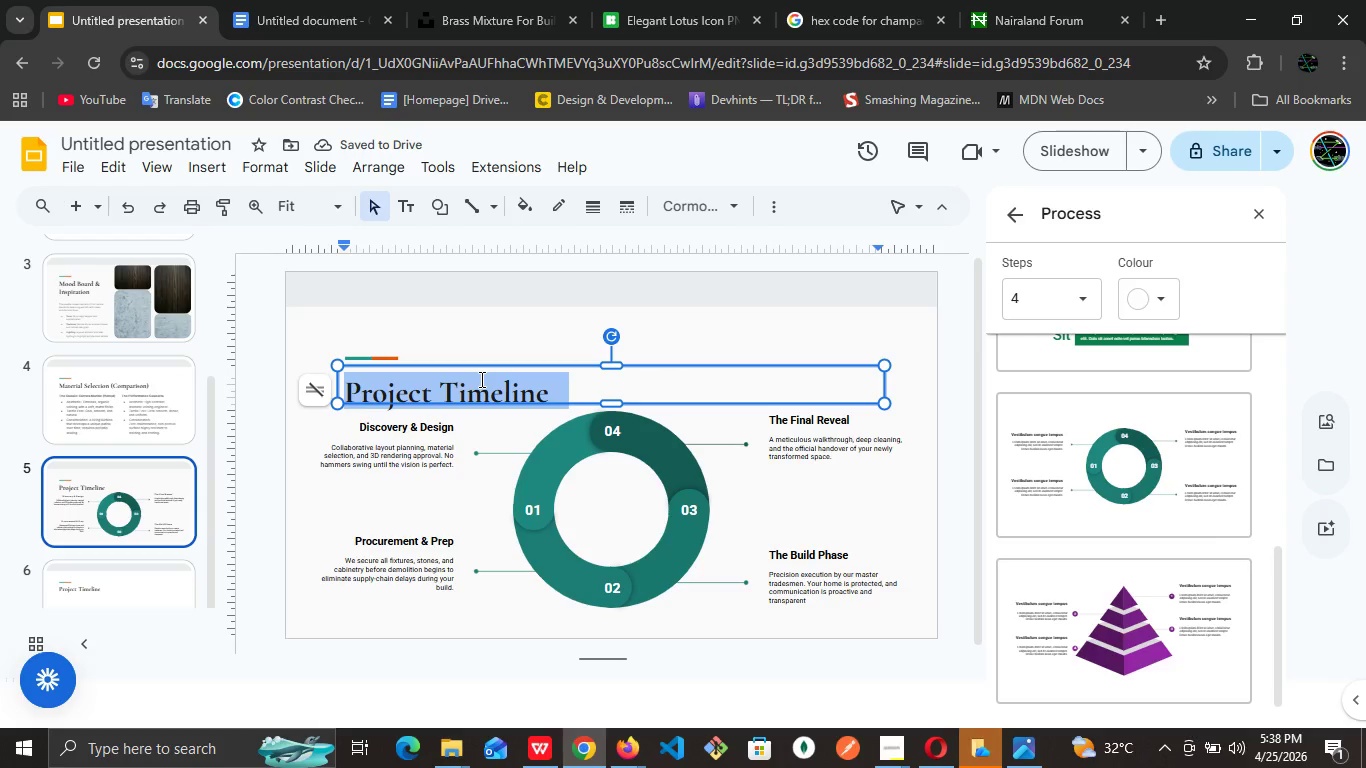 
type(Our Process )
 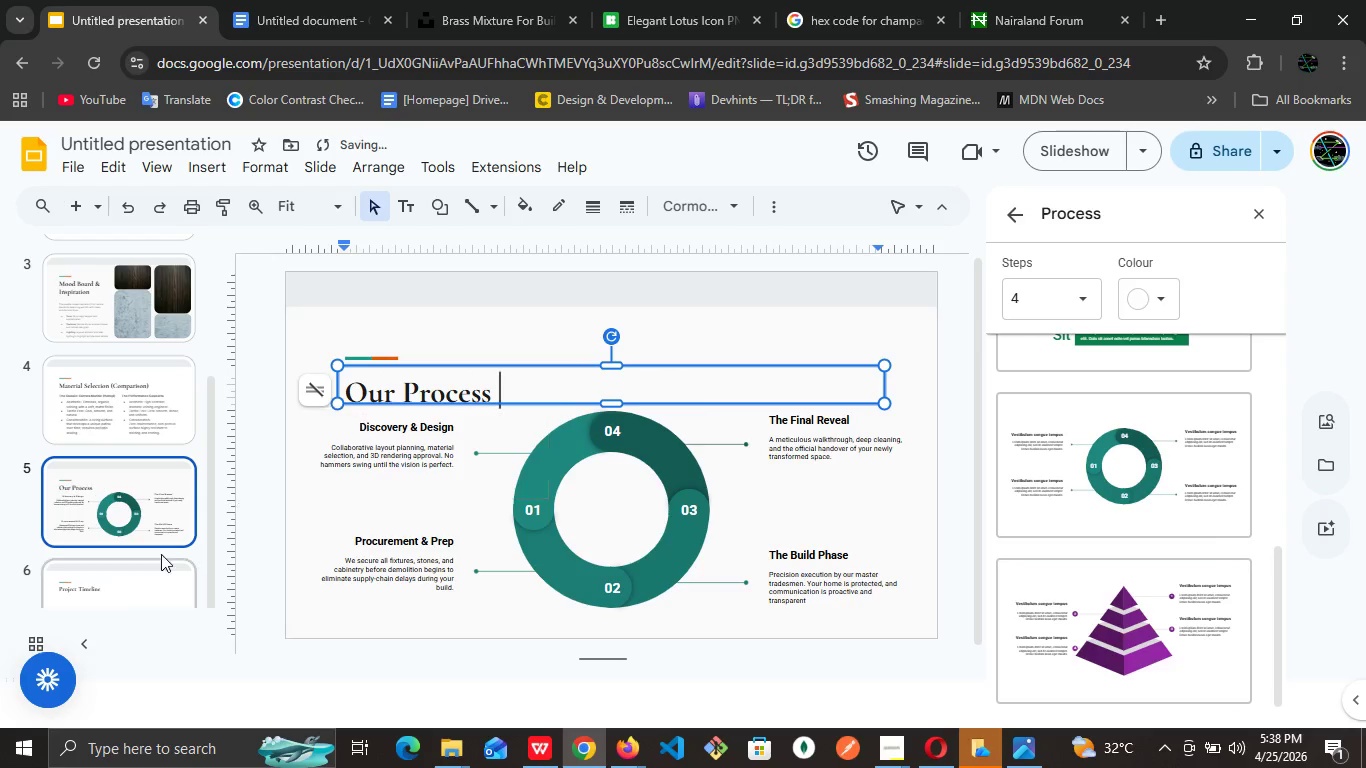 
left_click([120, 573])
 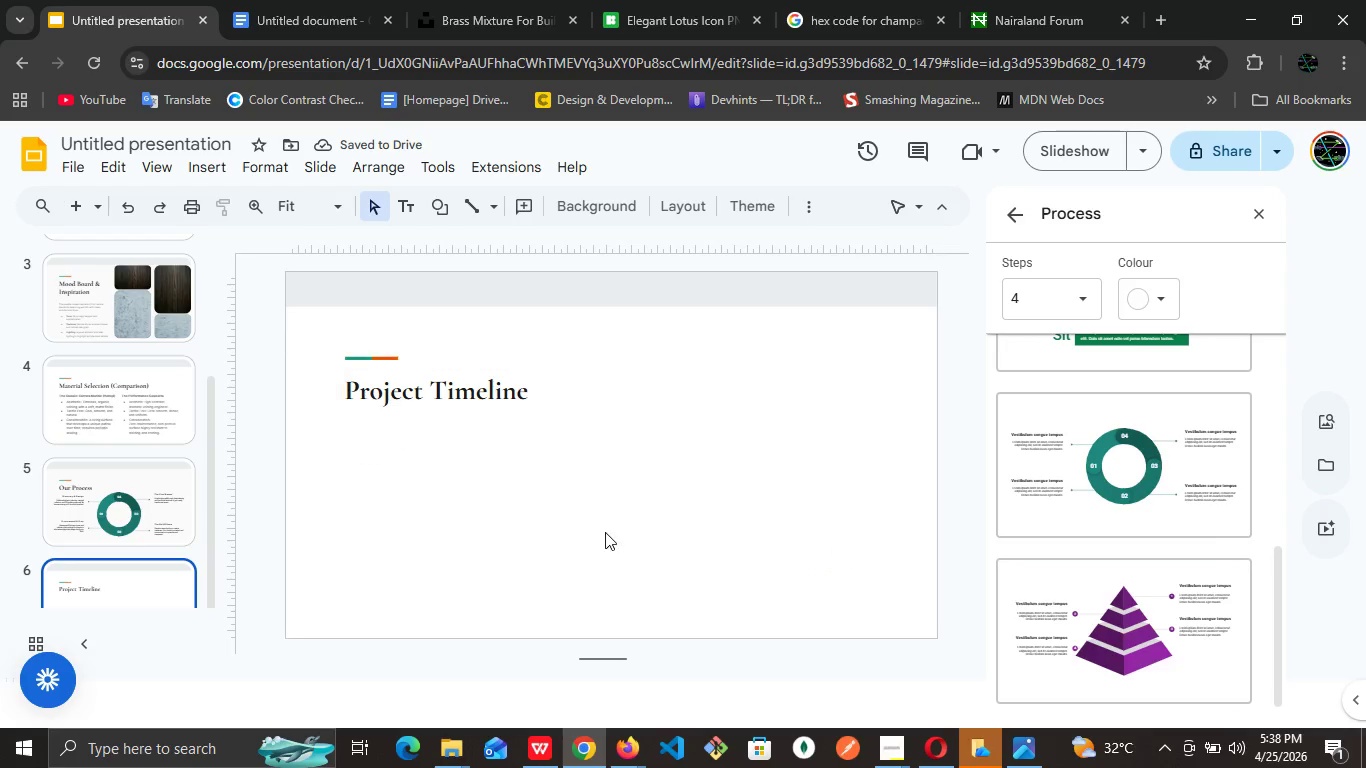 
left_click([605, 532])
 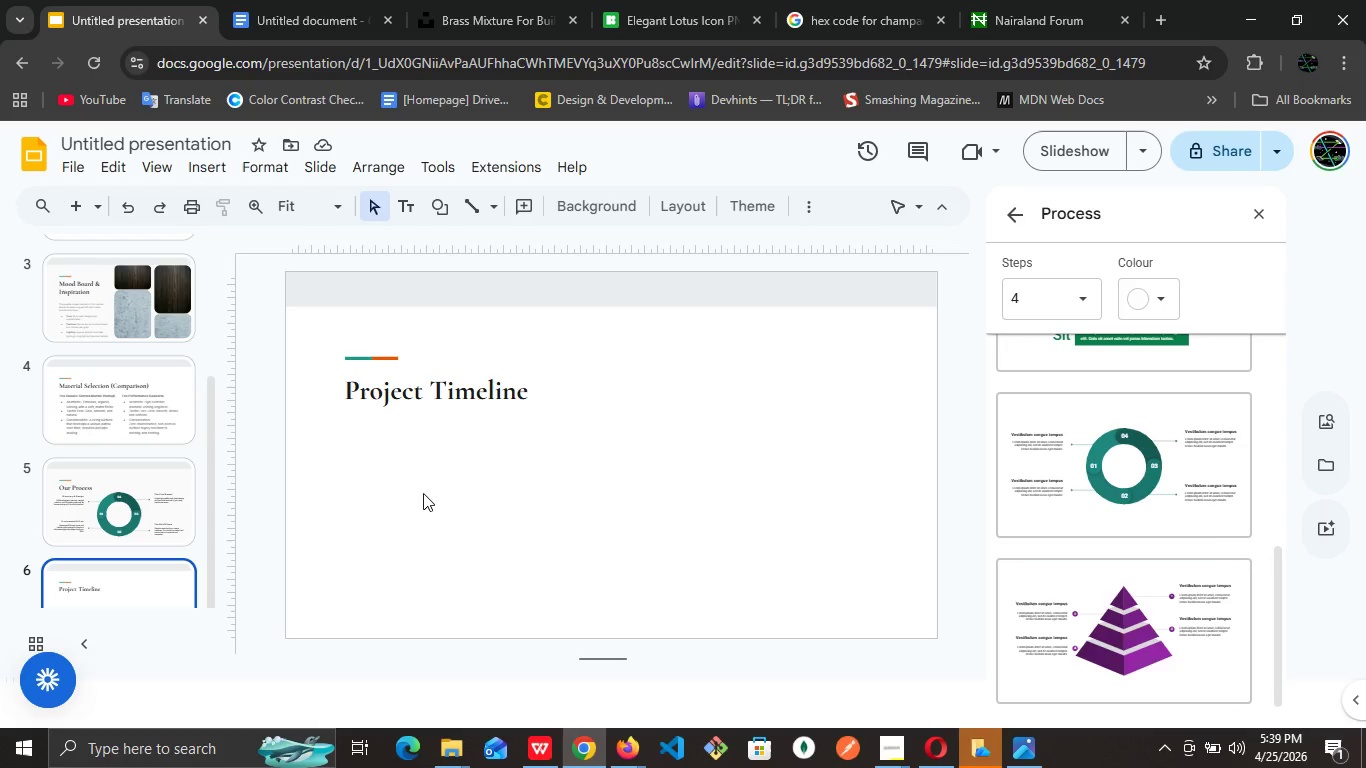 
wait(40.81)
 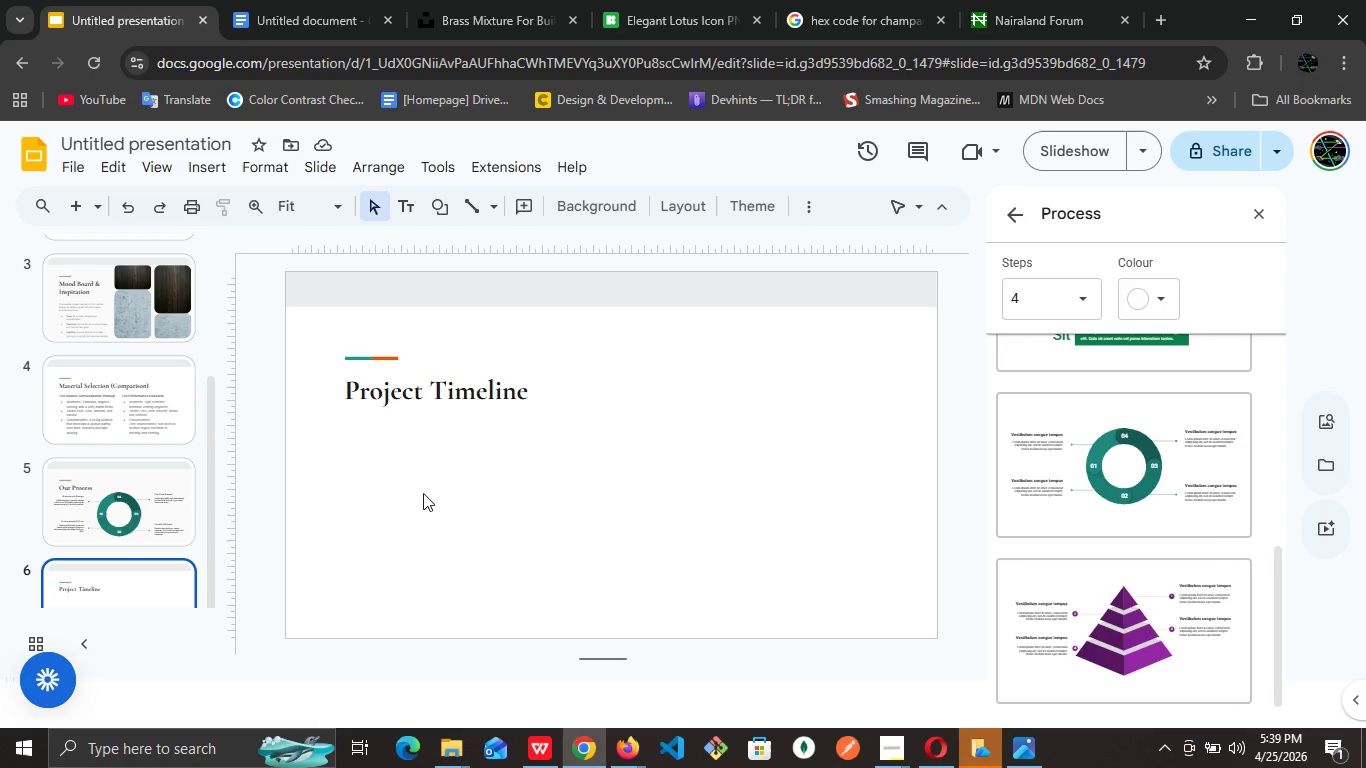 
left_click([493, 474])
 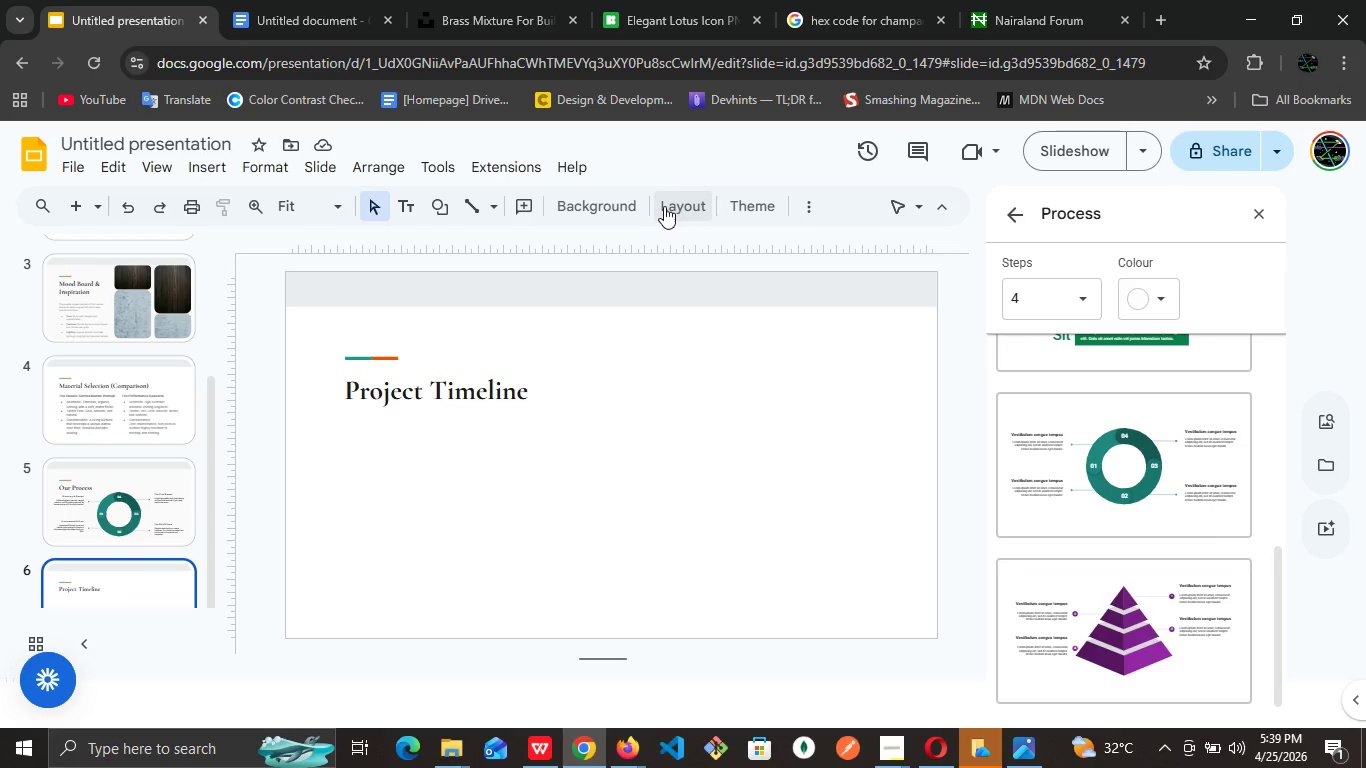 
left_click([669, 202])
 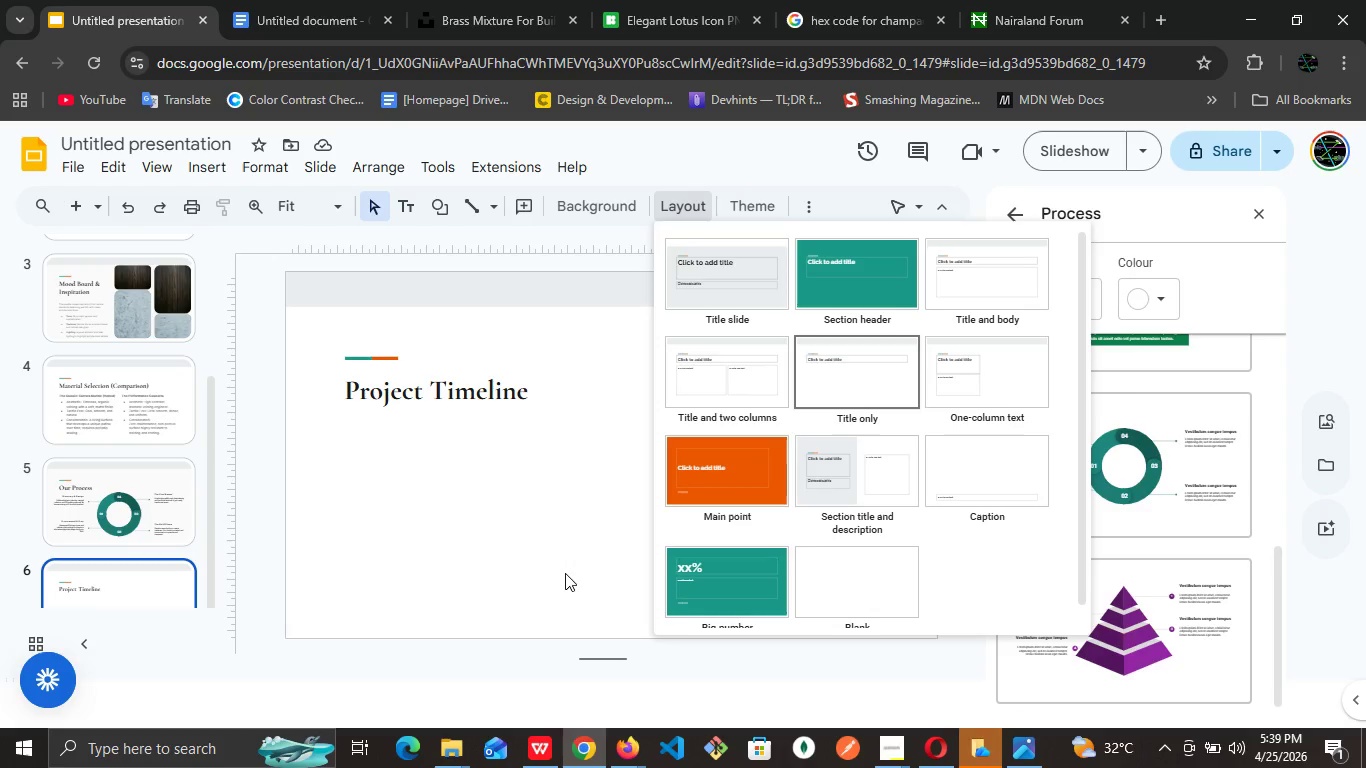 
left_click([565, 567])
 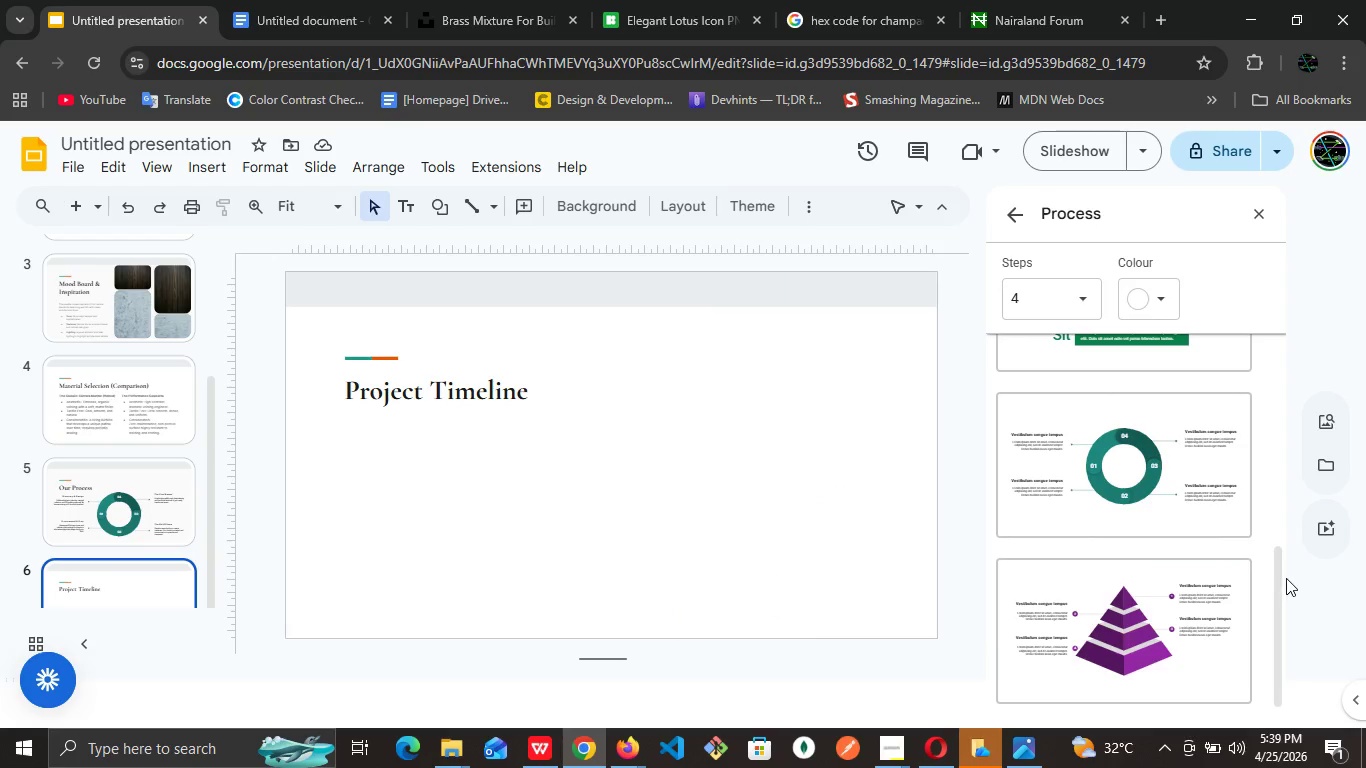 
scroll: coordinate [1285, 583], scroll_direction: up, amount: 5.0
 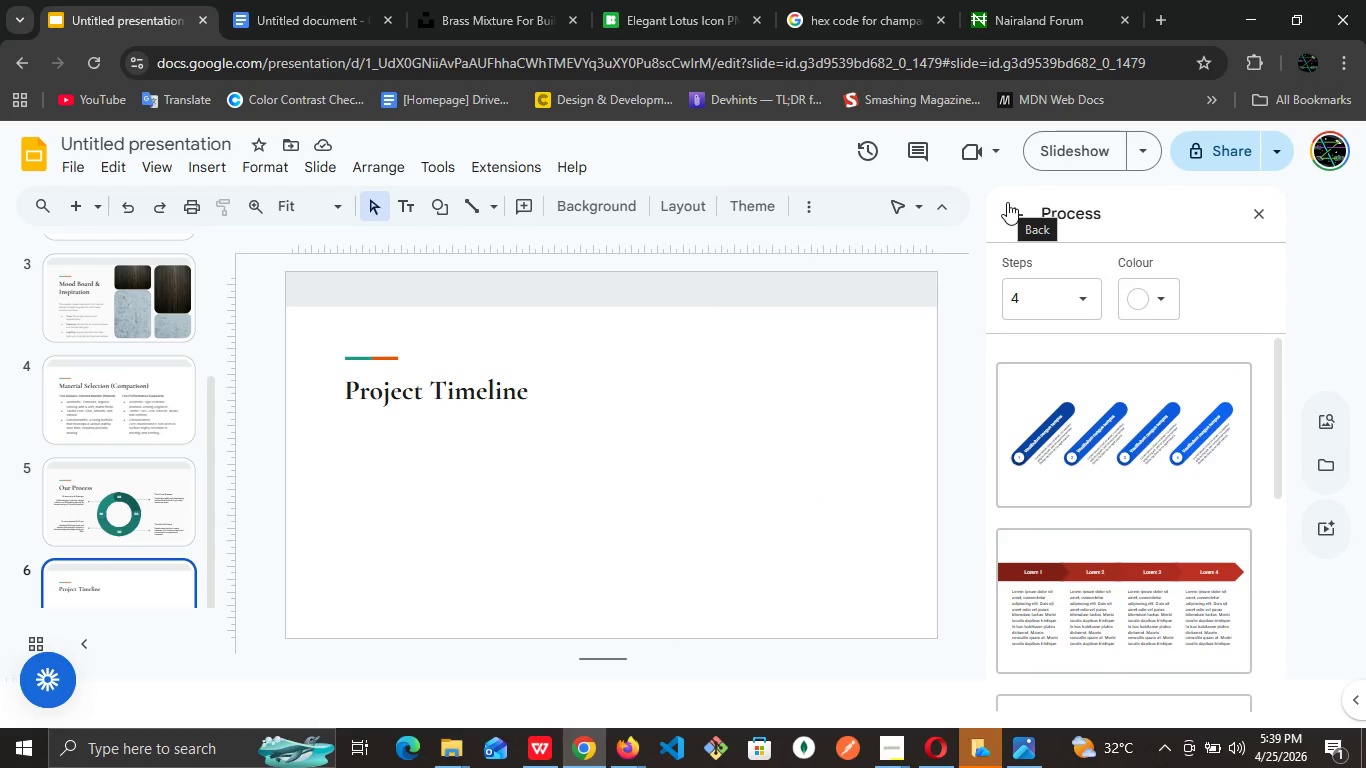 
left_click([1007, 202])
 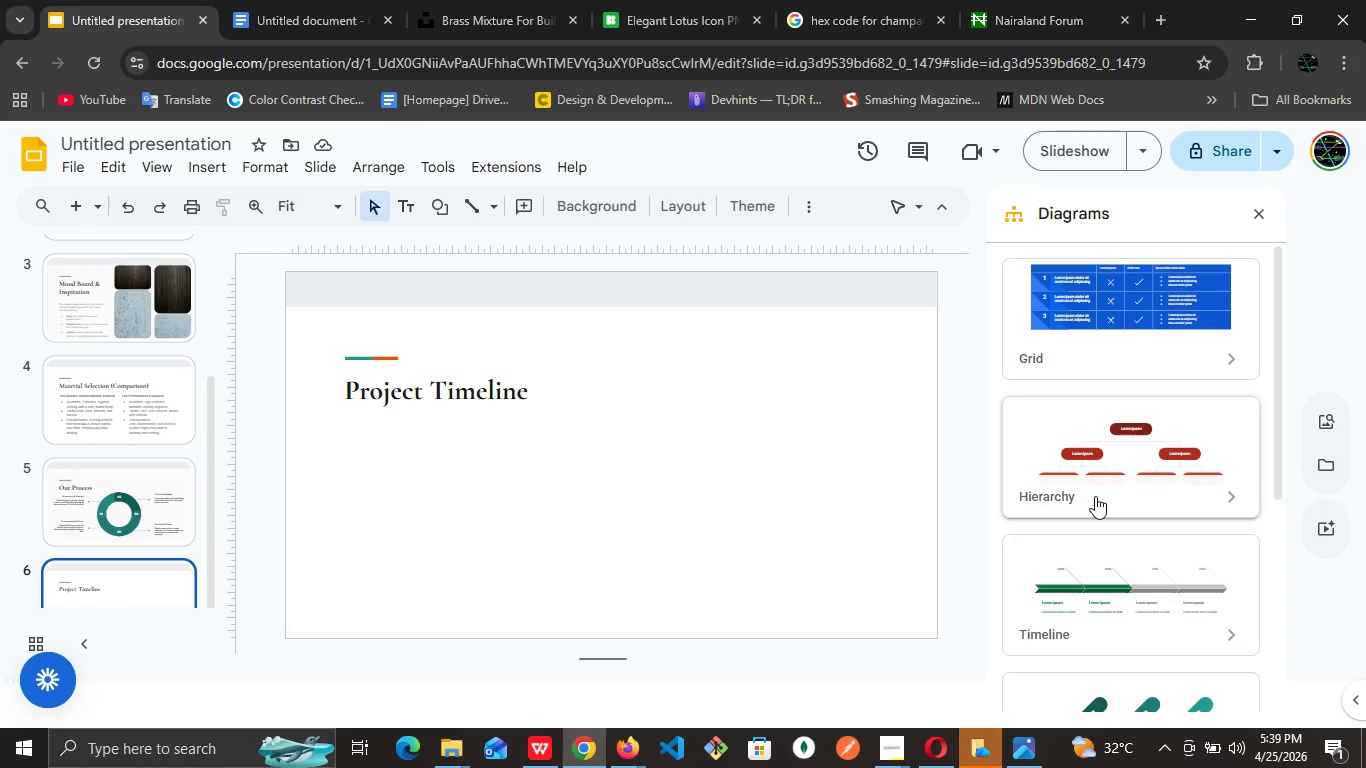 
scroll: coordinate [1095, 496], scroll_direction: down, amount: 1.0
 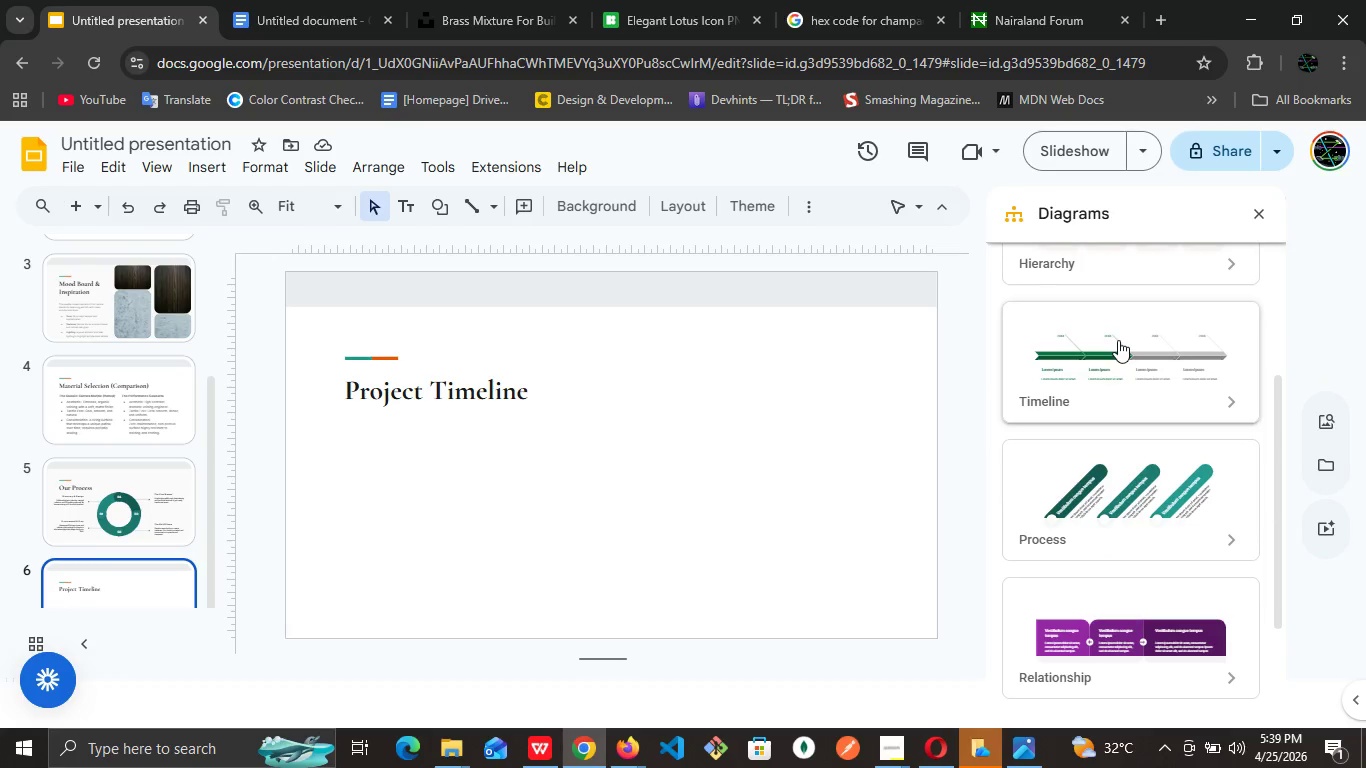 
left_click([1118, 340])
 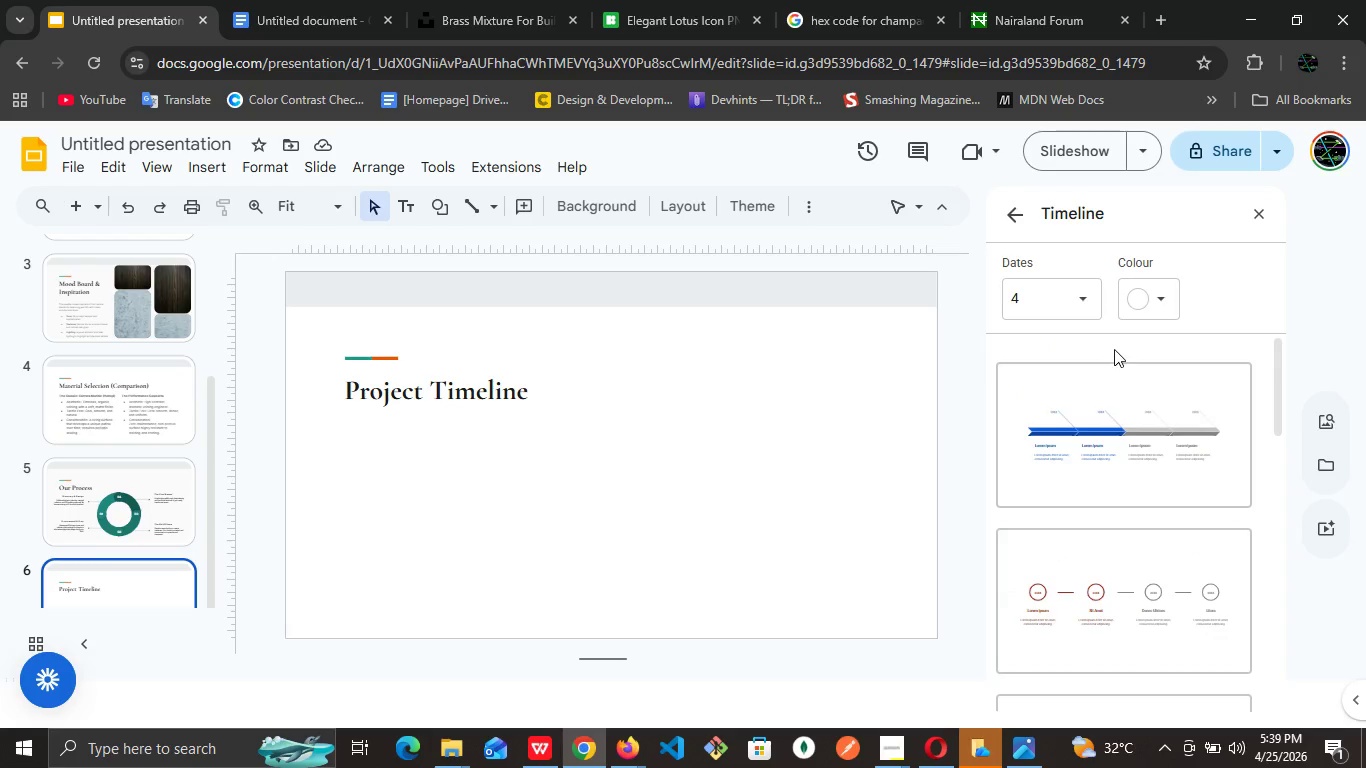 
scroll: coordinate [1111, 351], scroll_direction: down, amount: 5.0
 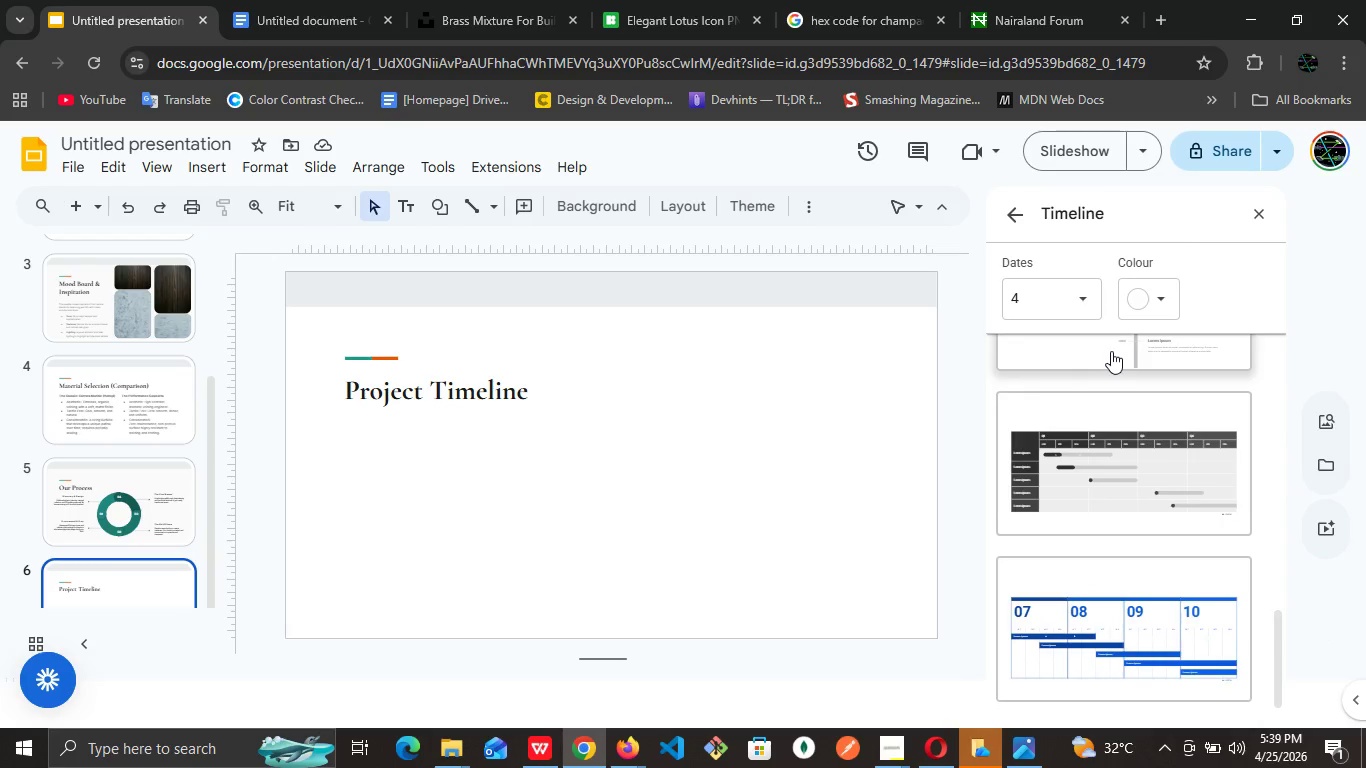 
scroll: coordinate [1111, 351], scroll_direction: up, amount: 1.0
 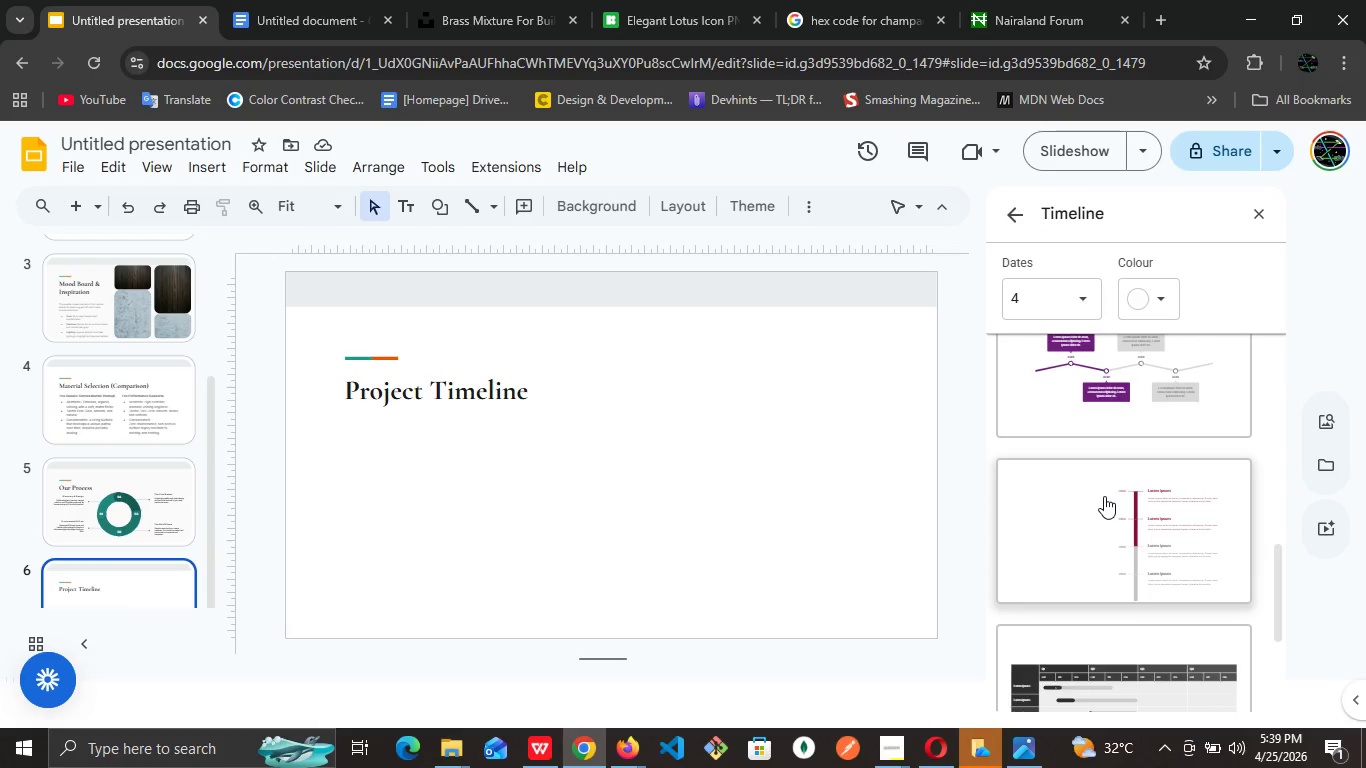 
scroll: coordinate [1105, 497], scroll_direction: down, amount: 1.0
 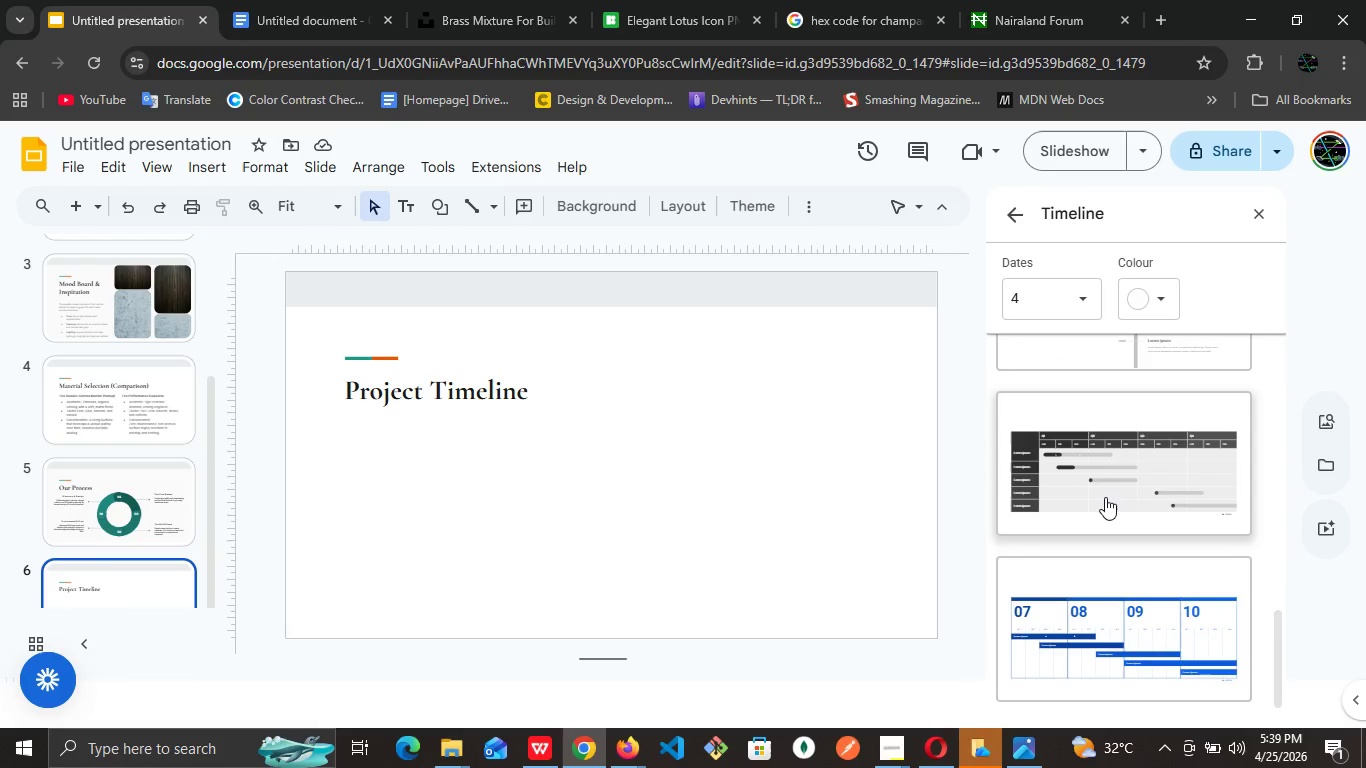 
wait(5.25)
 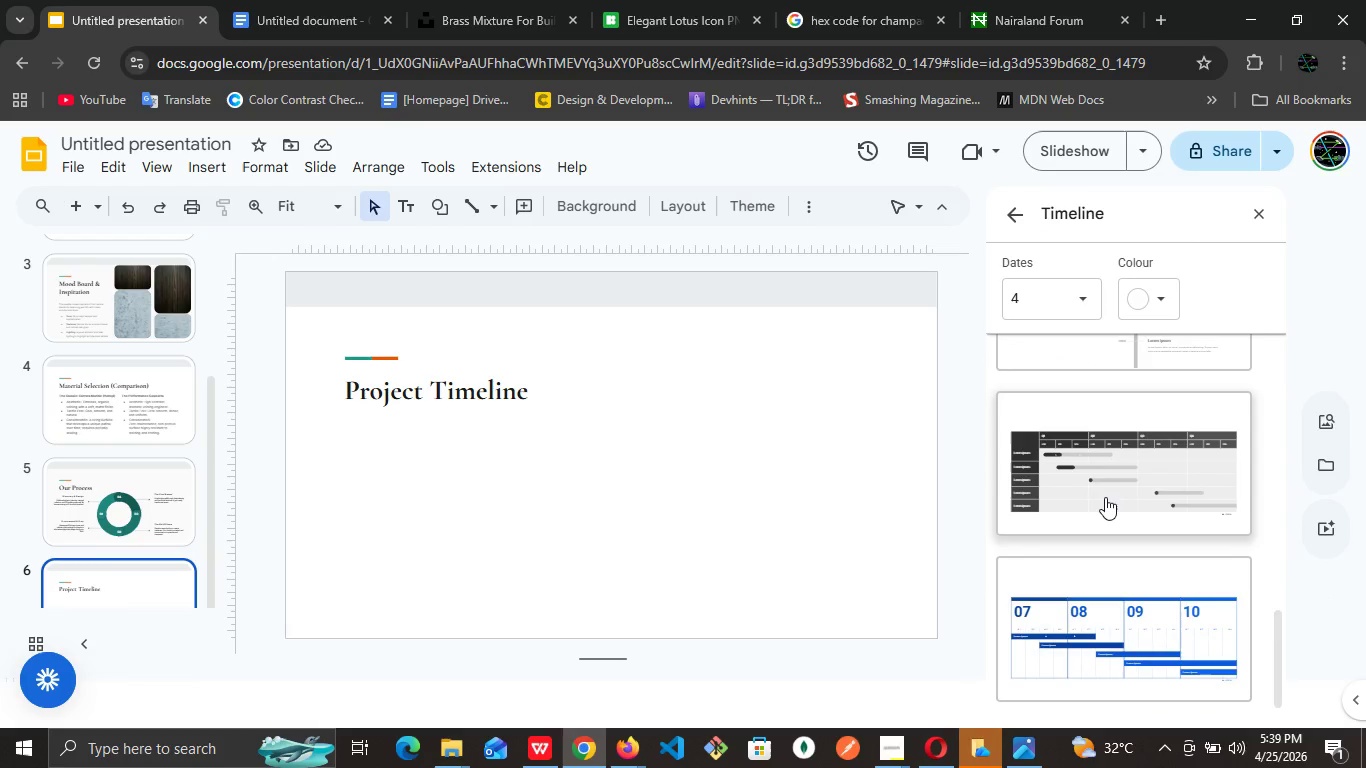 
scroll: coordinate [1106, 497], scroll_direction: up, amount: 1.0
 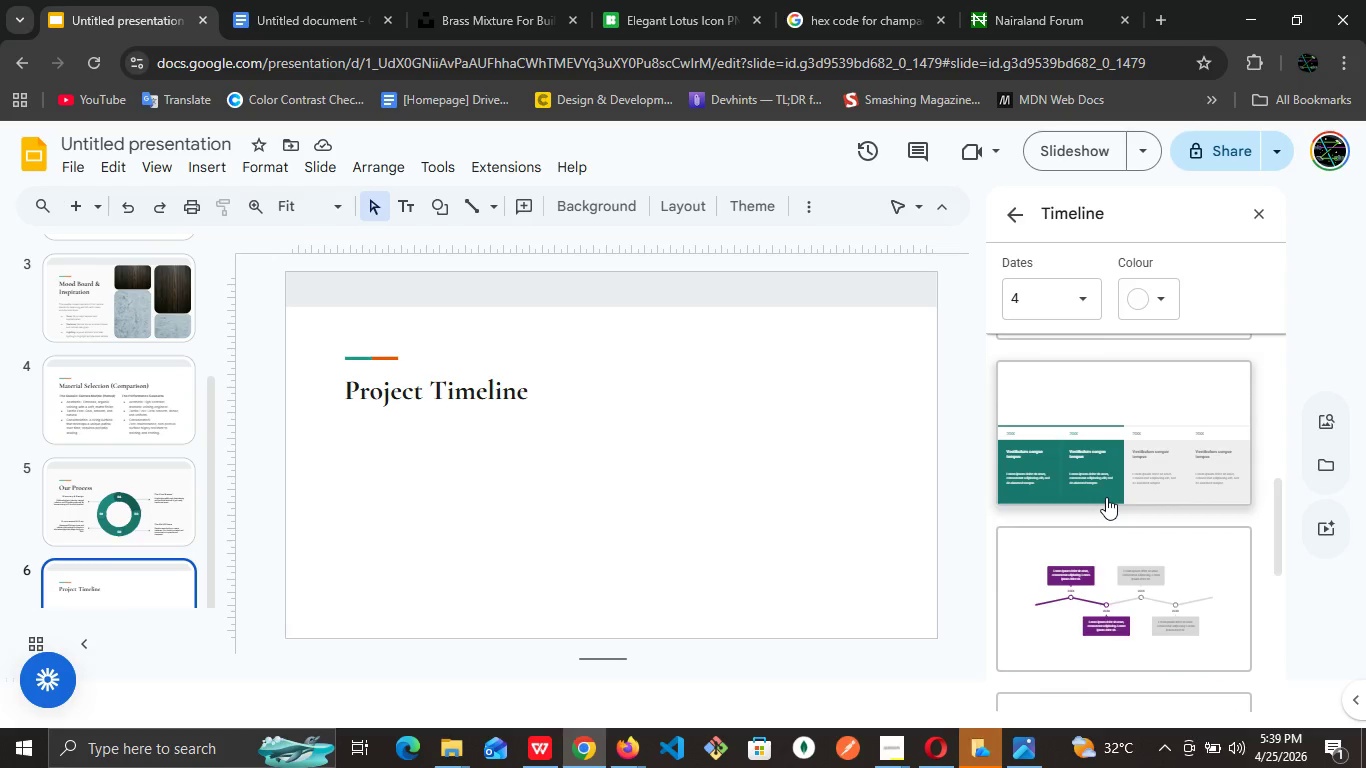 
left_click([1106, 497])
 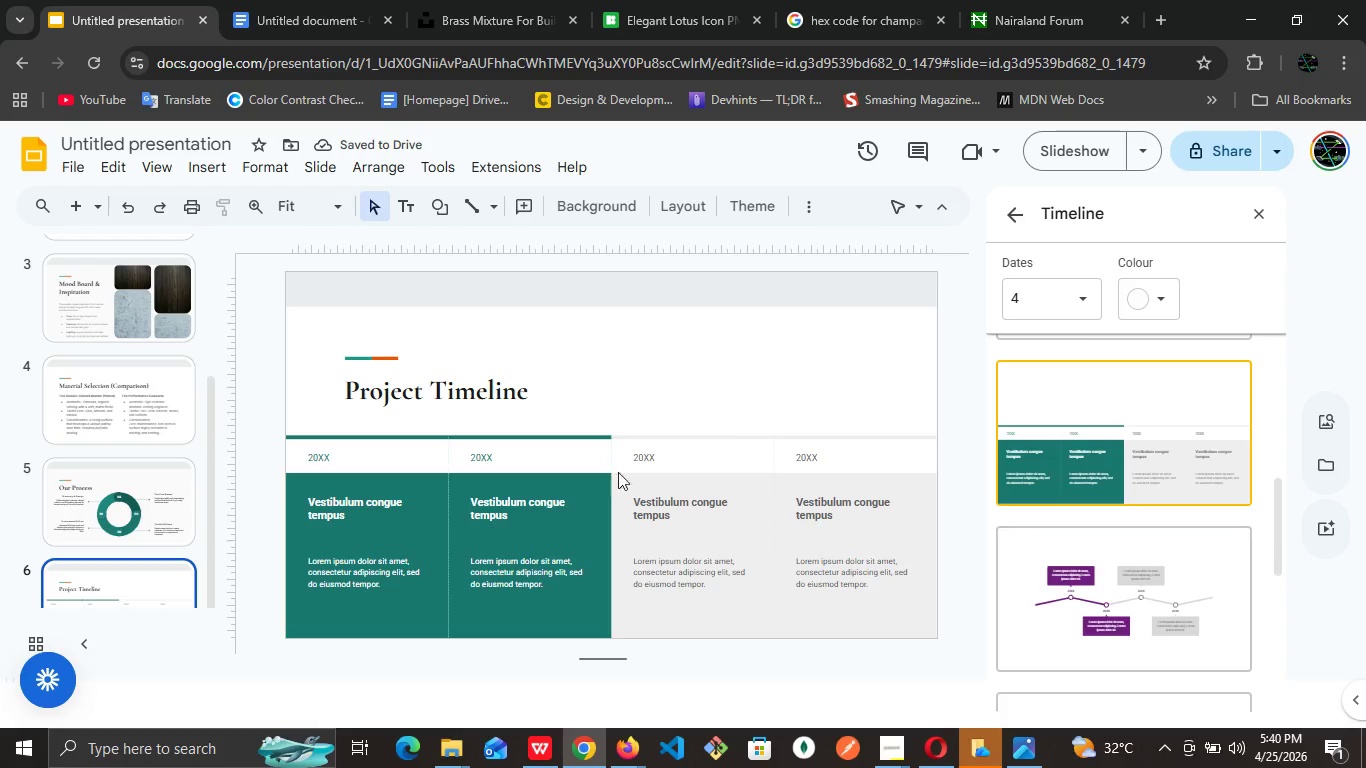 
left_click([561, 548])
 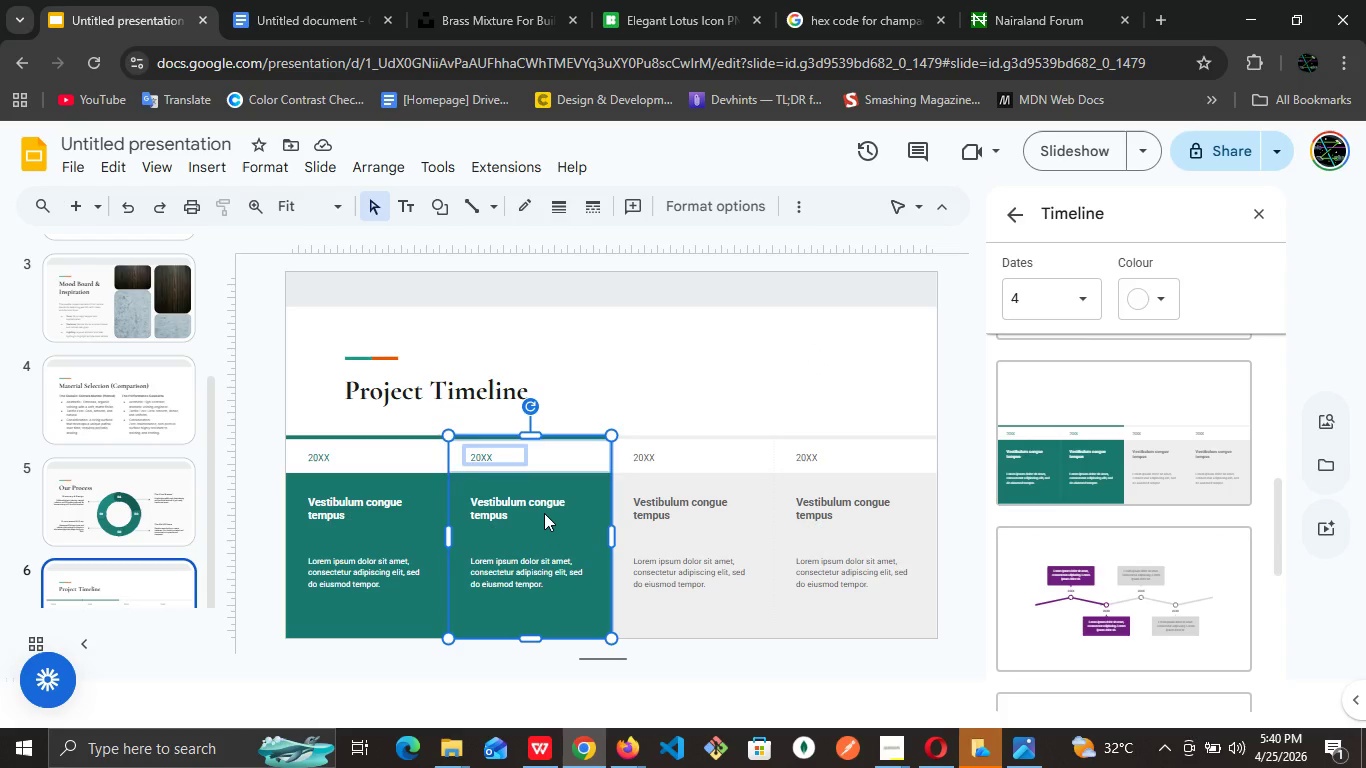 
left_click([544, 513])
 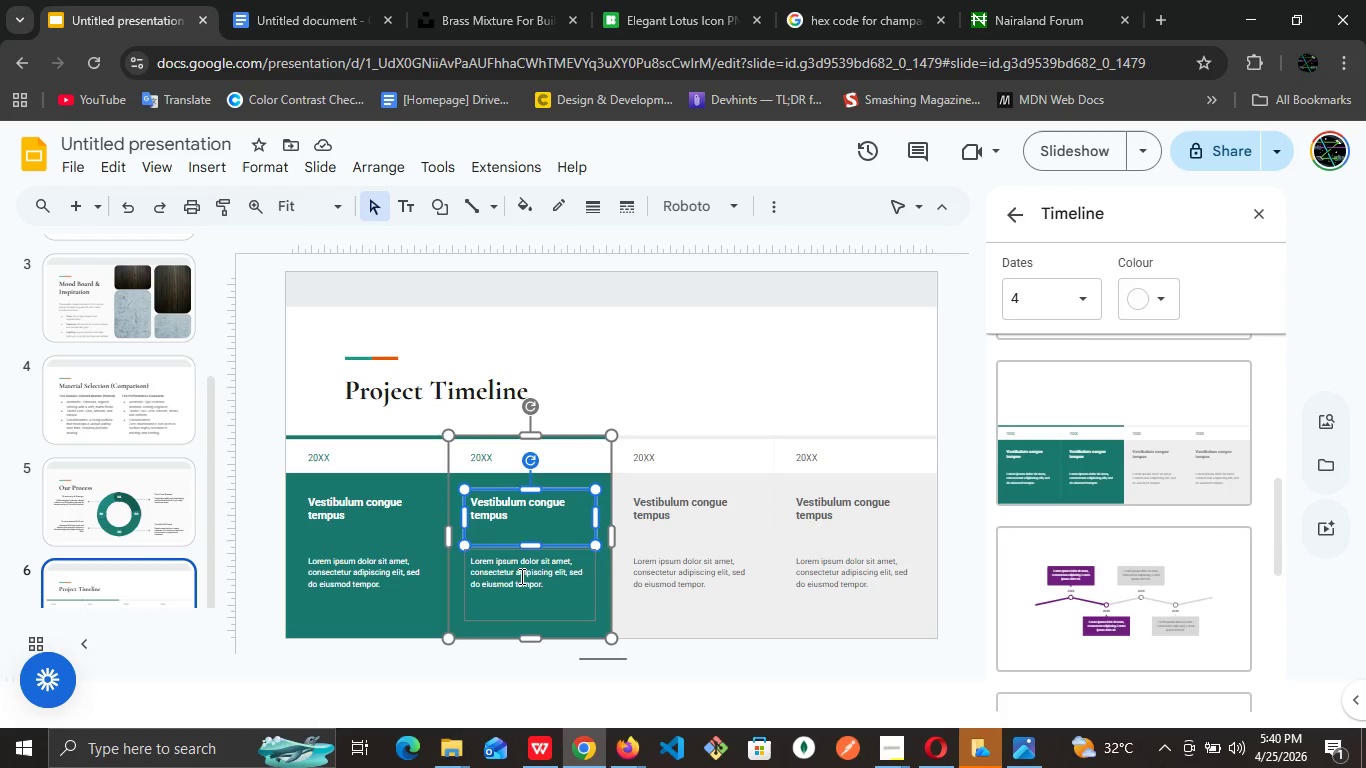 
left_click([520, 576])
 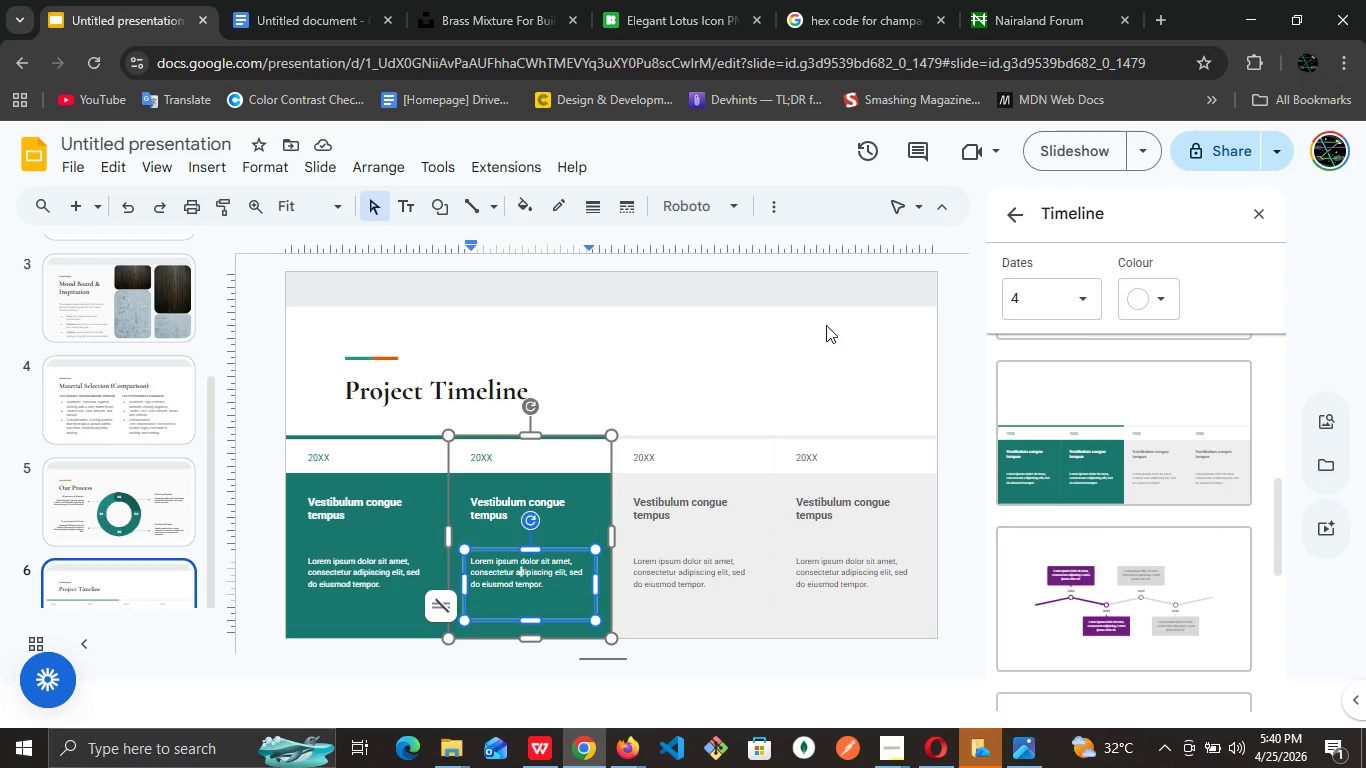 
left_click([802, 342])
 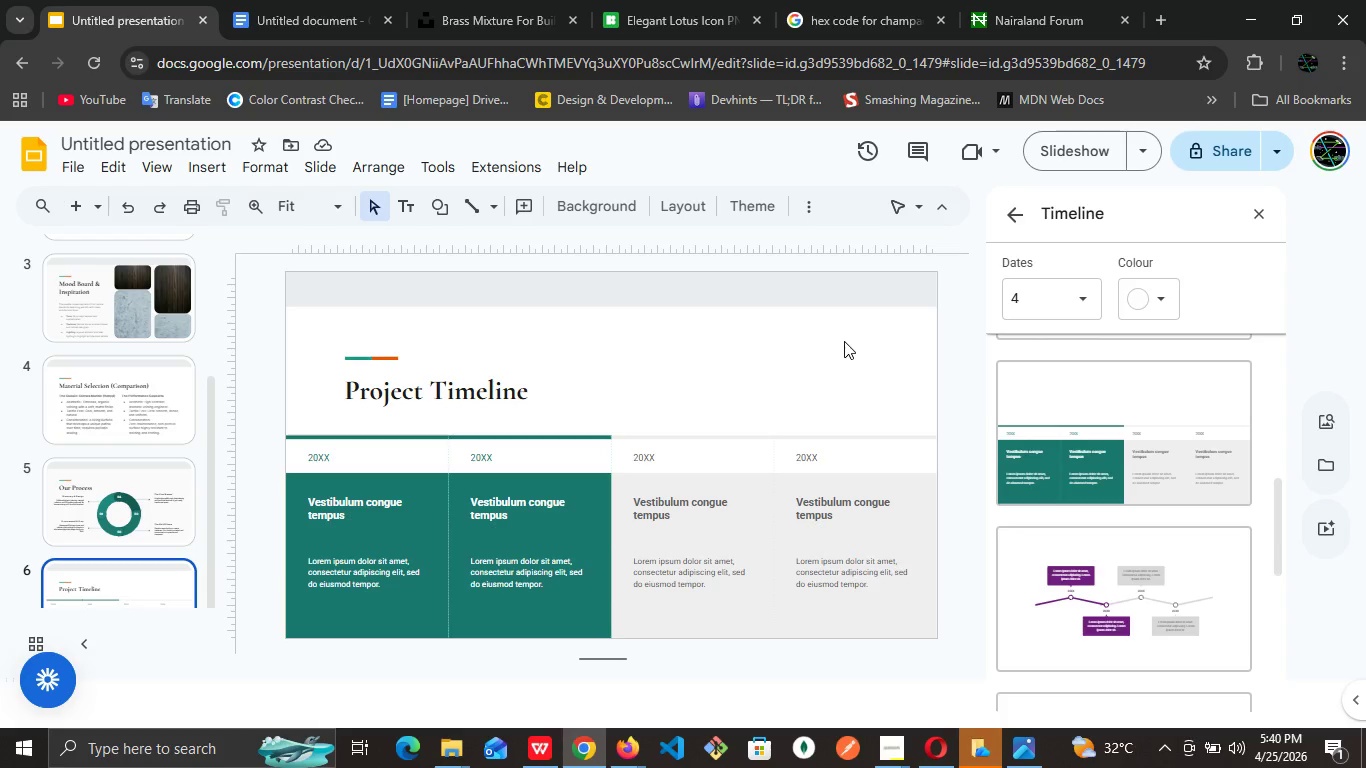 
wait(10.59)
 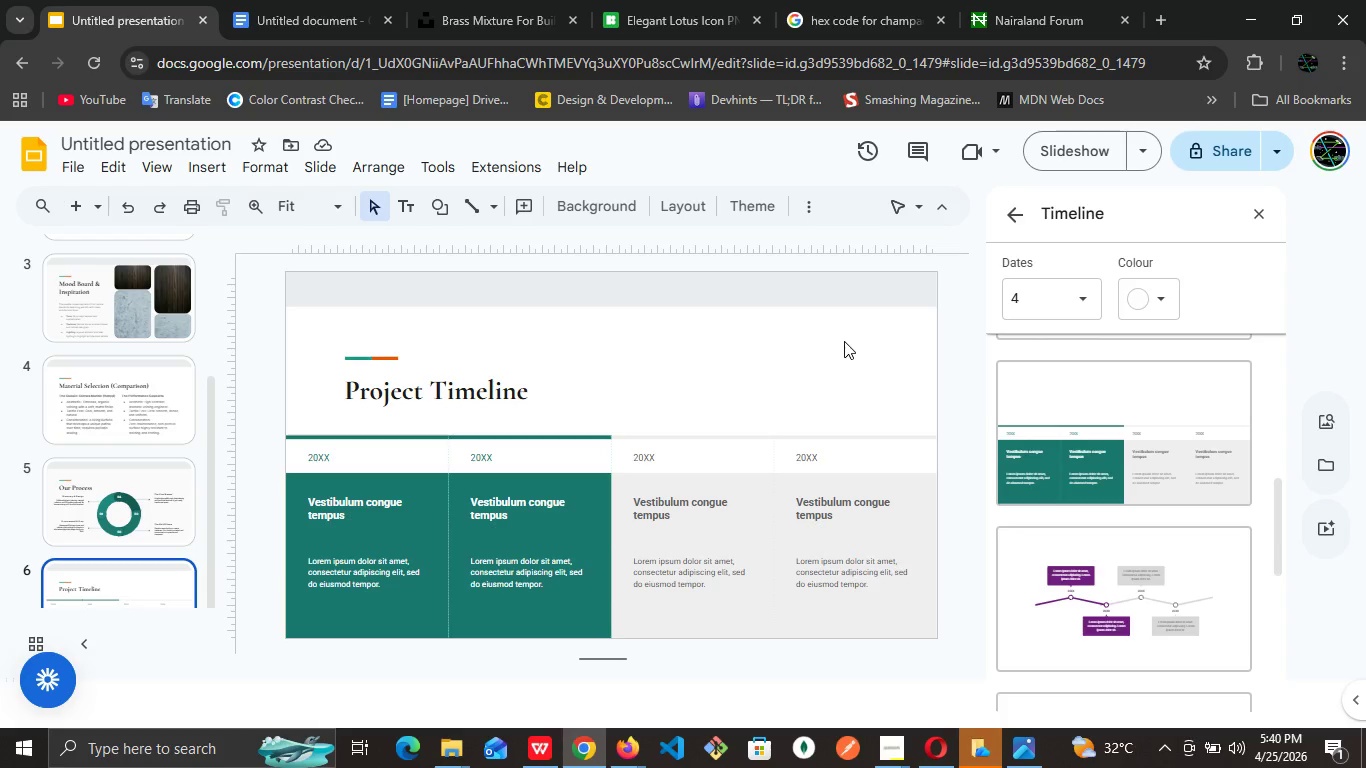 
left_click([330, 196])
 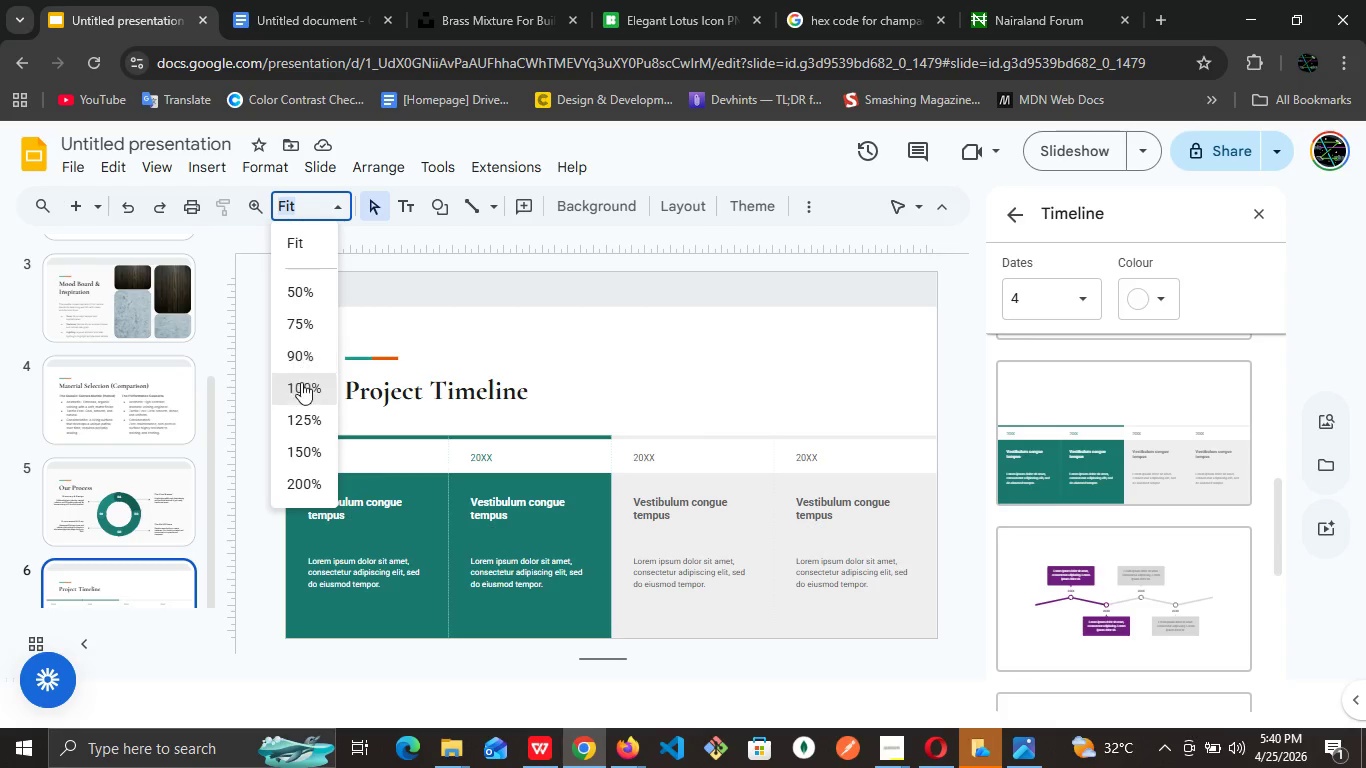 
left_click([301, 382])
 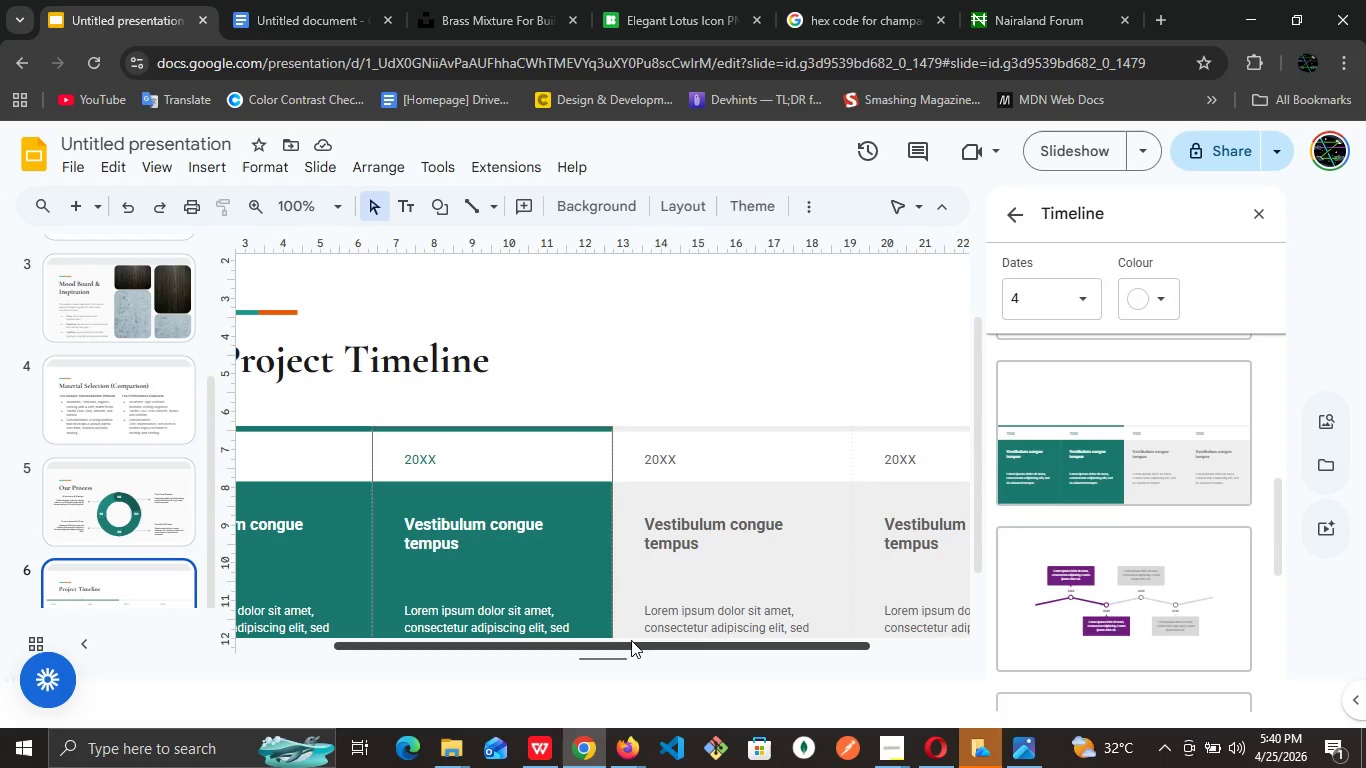 
left_click_drag(start_coordinate=[631, 640], to_coordinate=[431, 637])
 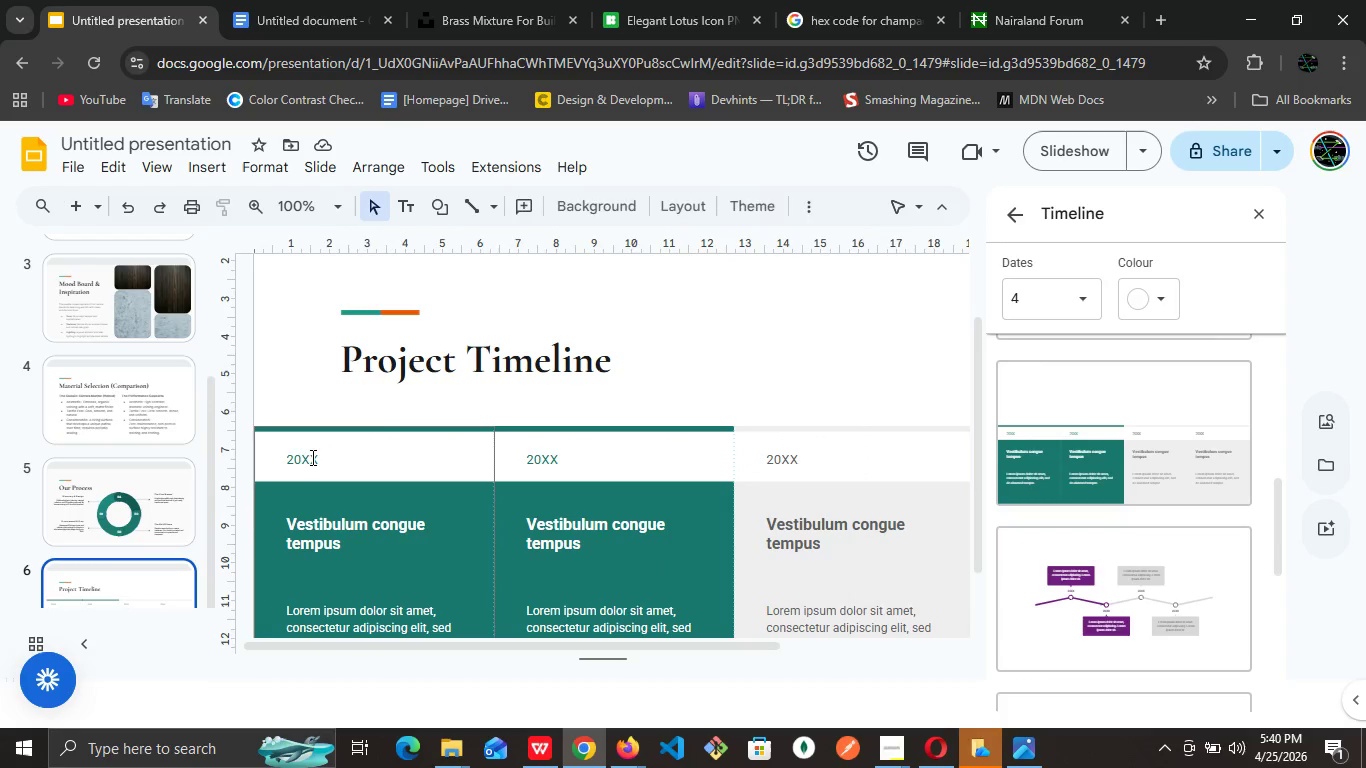 
double_click([311, 457])
 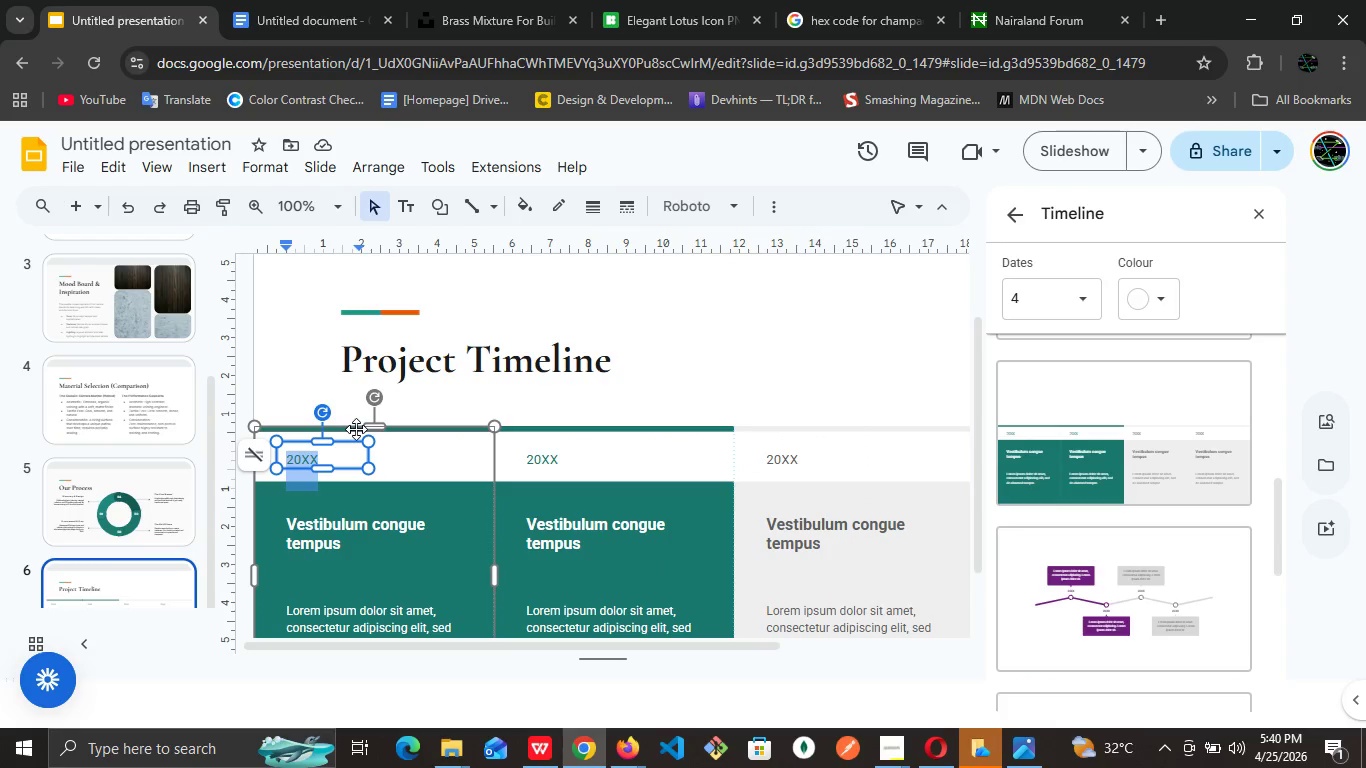 
wait(9.22)
 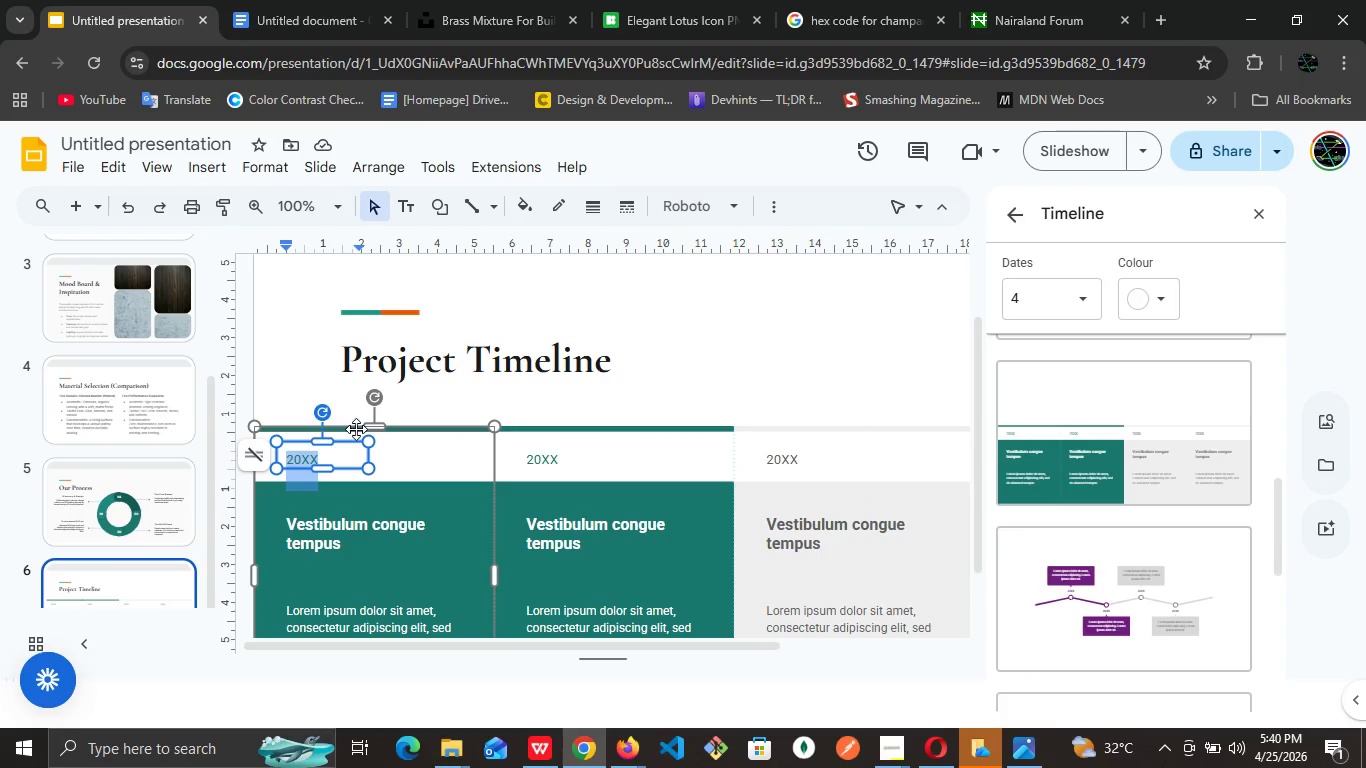 
type(WEEK 1-2)
 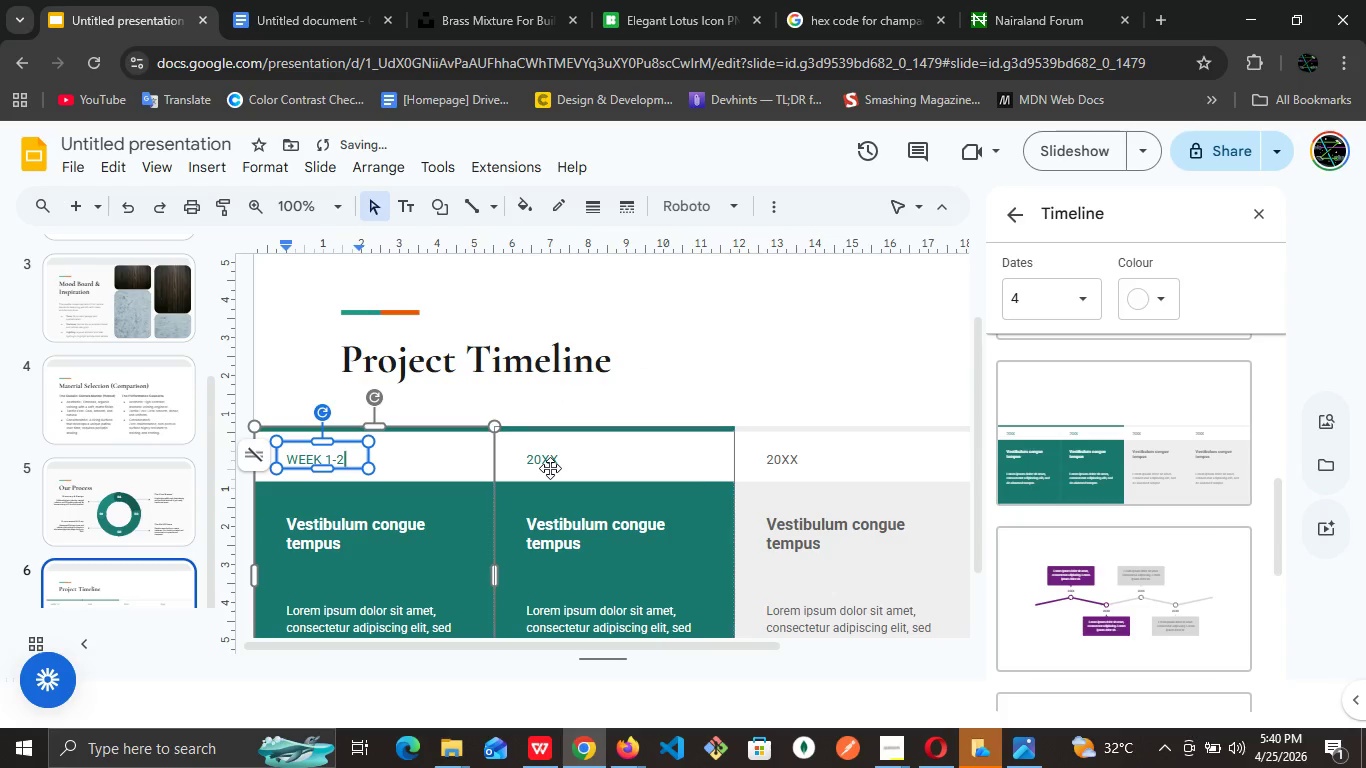 
left_click([561, 462])
 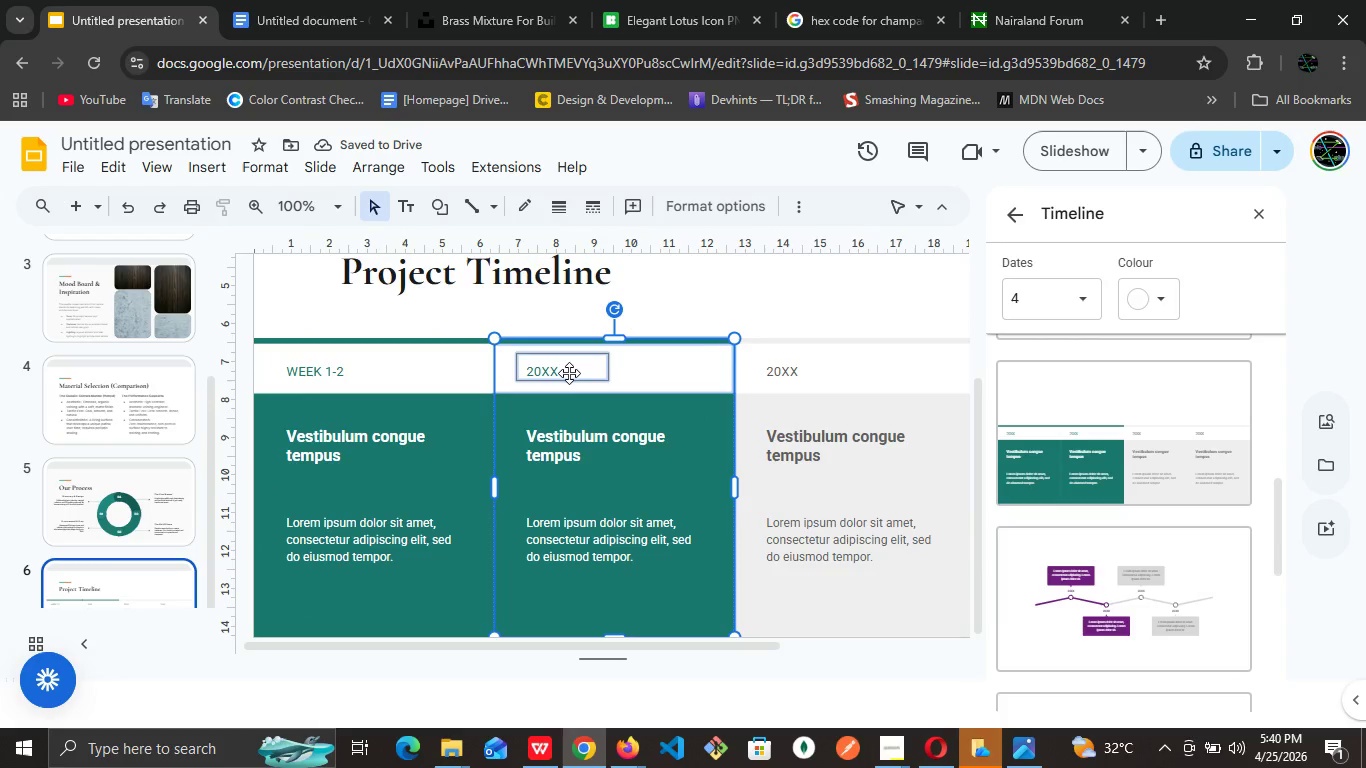 
key(Control+ControlLeft)
 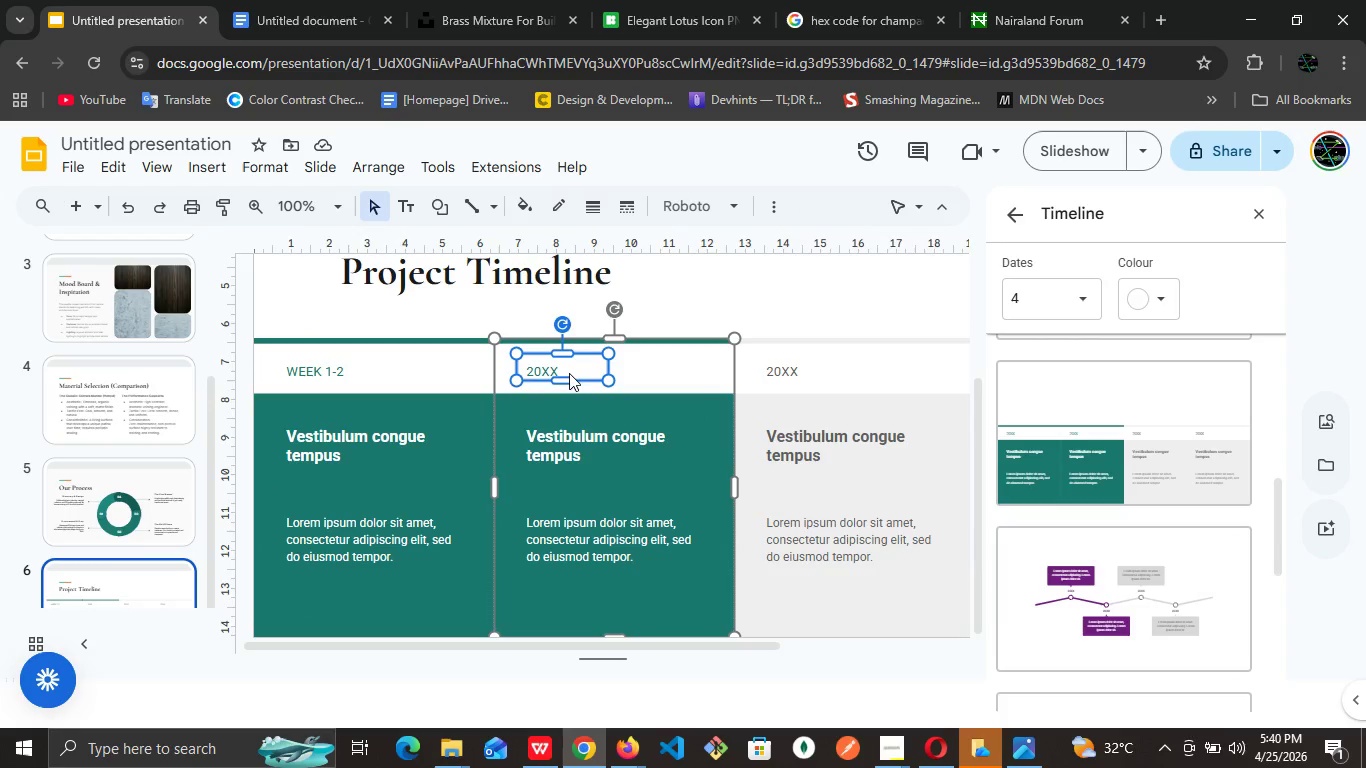 
double_click([569, 373])
 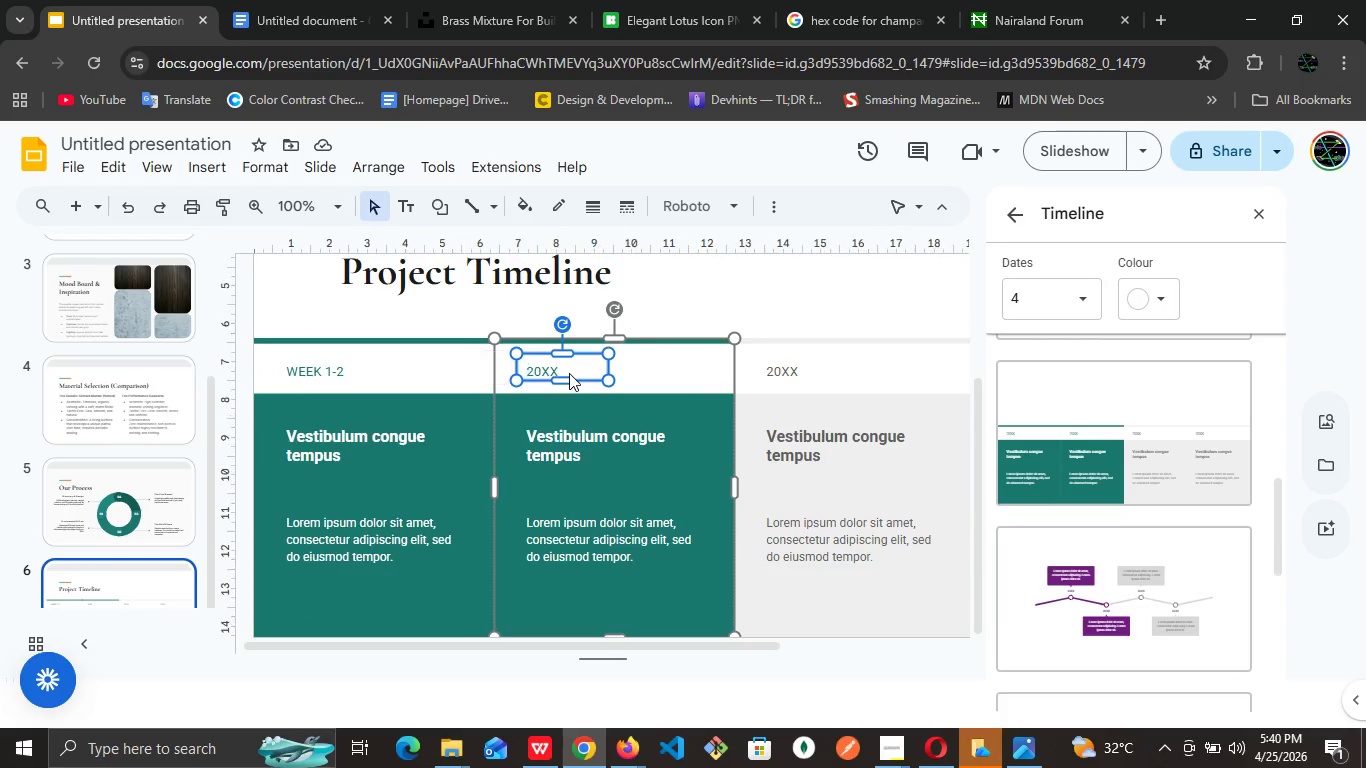 
triple_click([569, 373])
 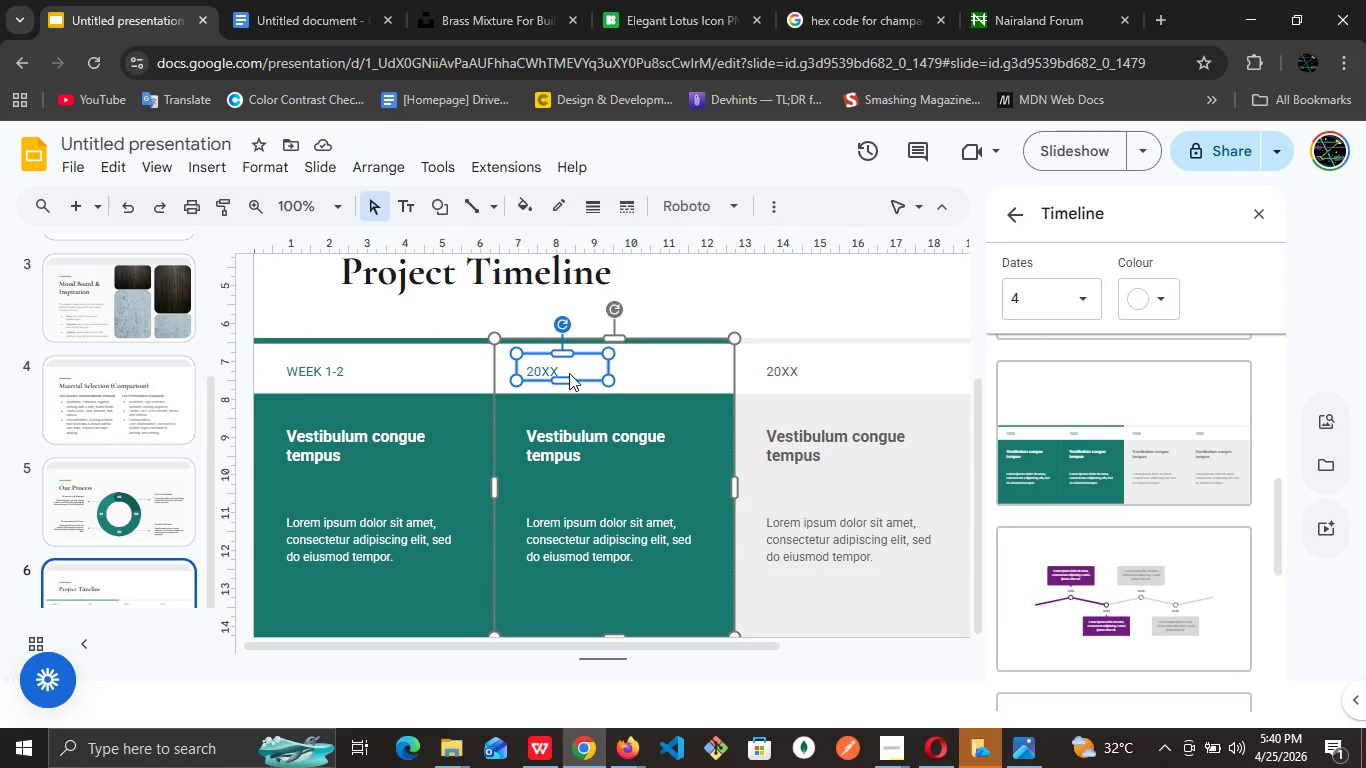 
left_click([569, 373])
 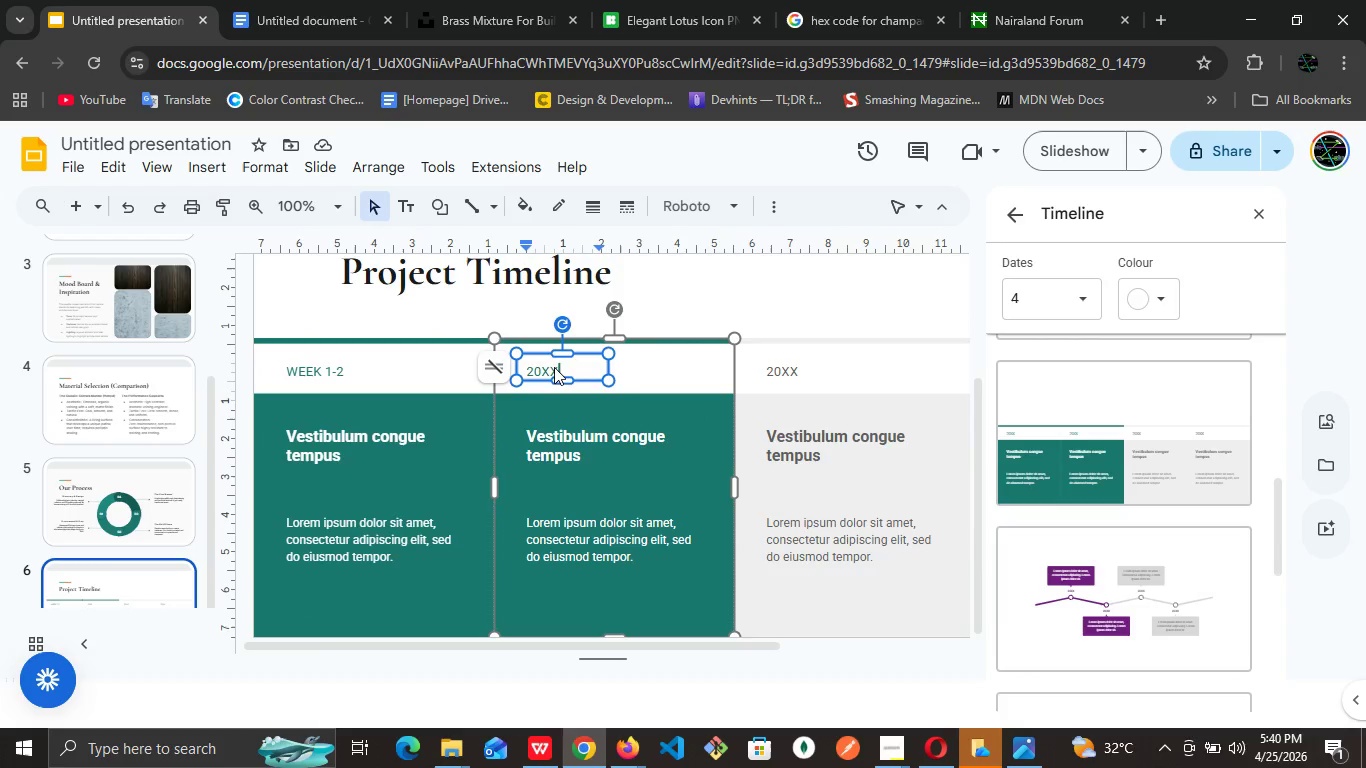 
double_click([554, 367])
 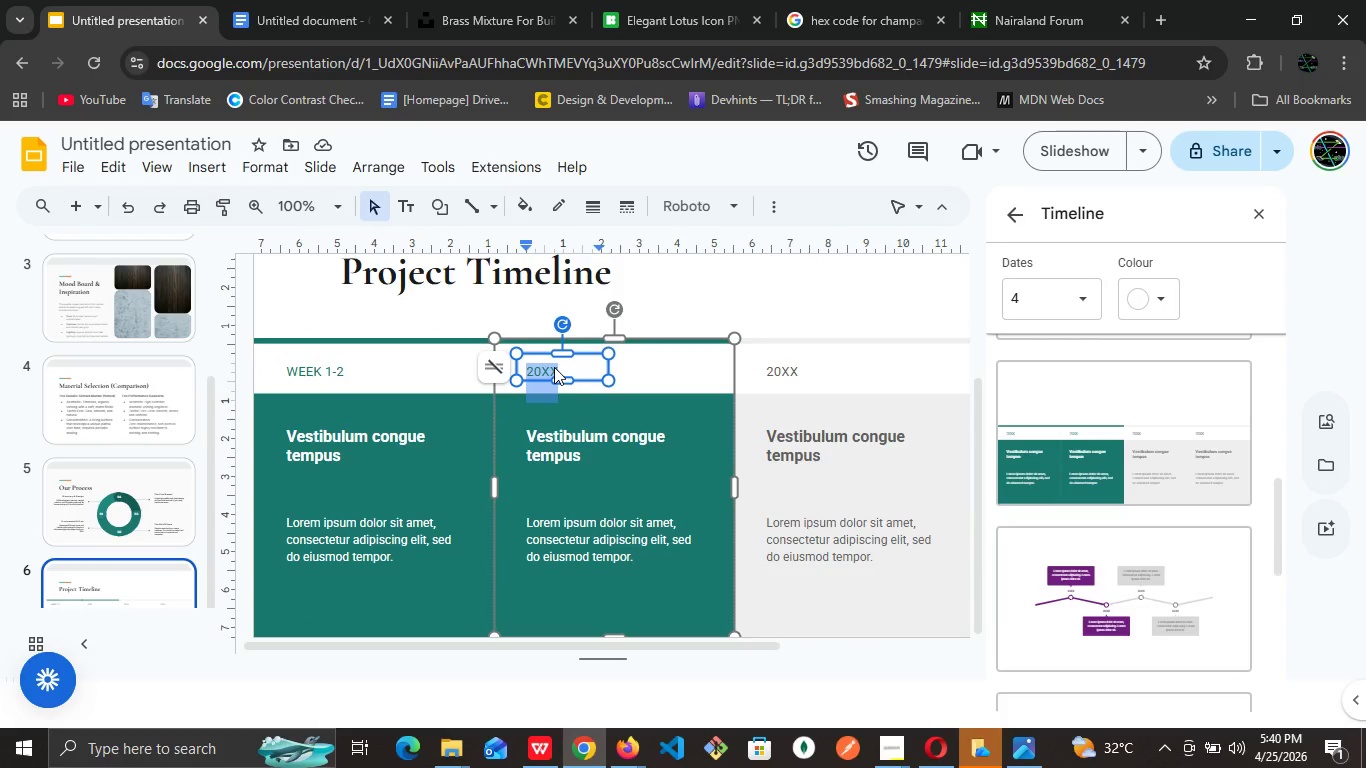 
type(WEEK)
 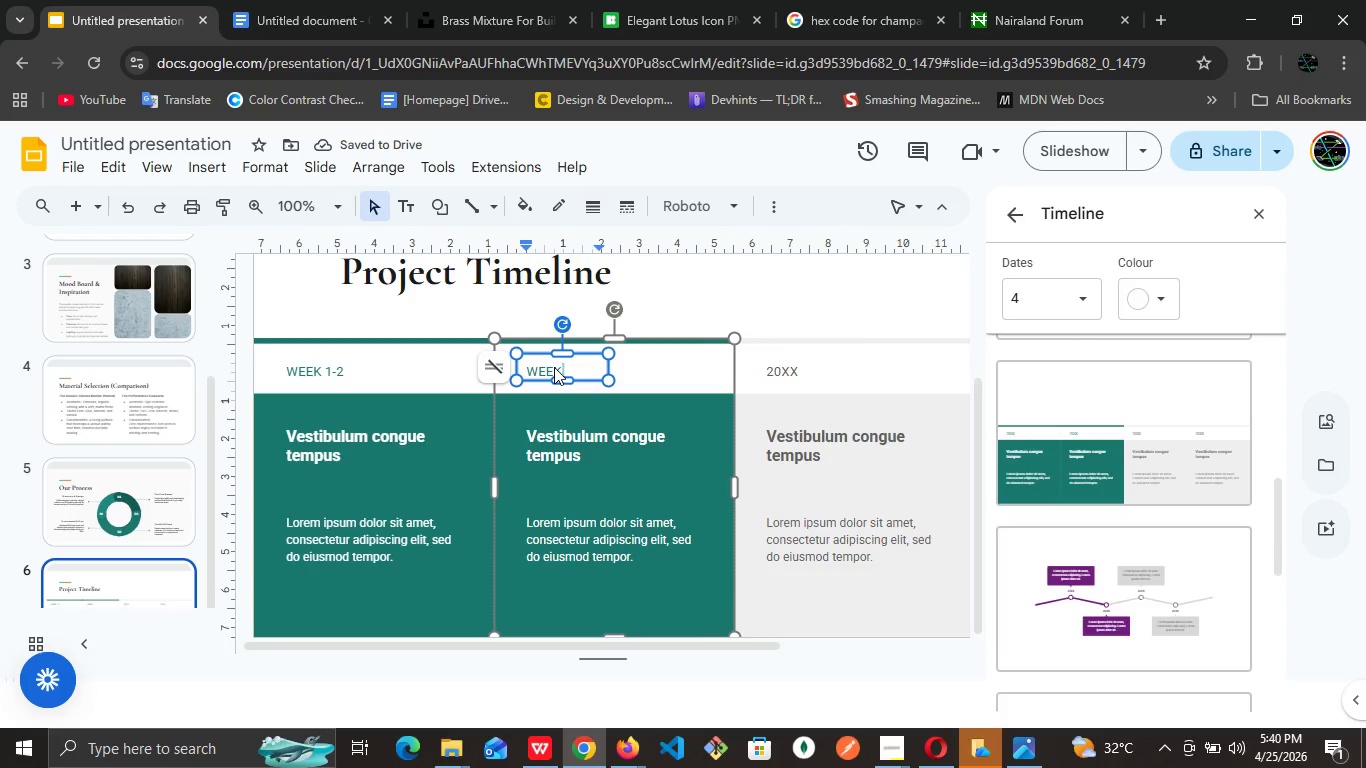 
key(Space)
 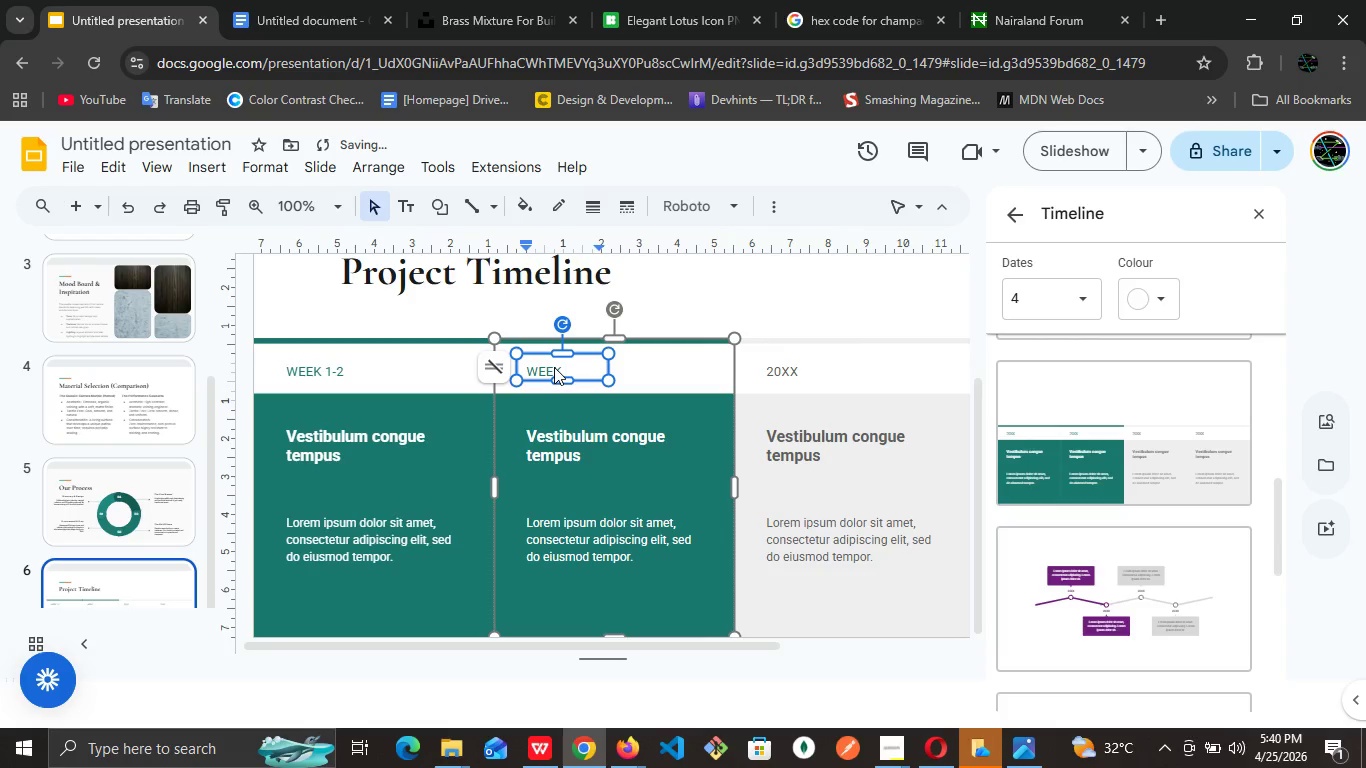 
key(3)
 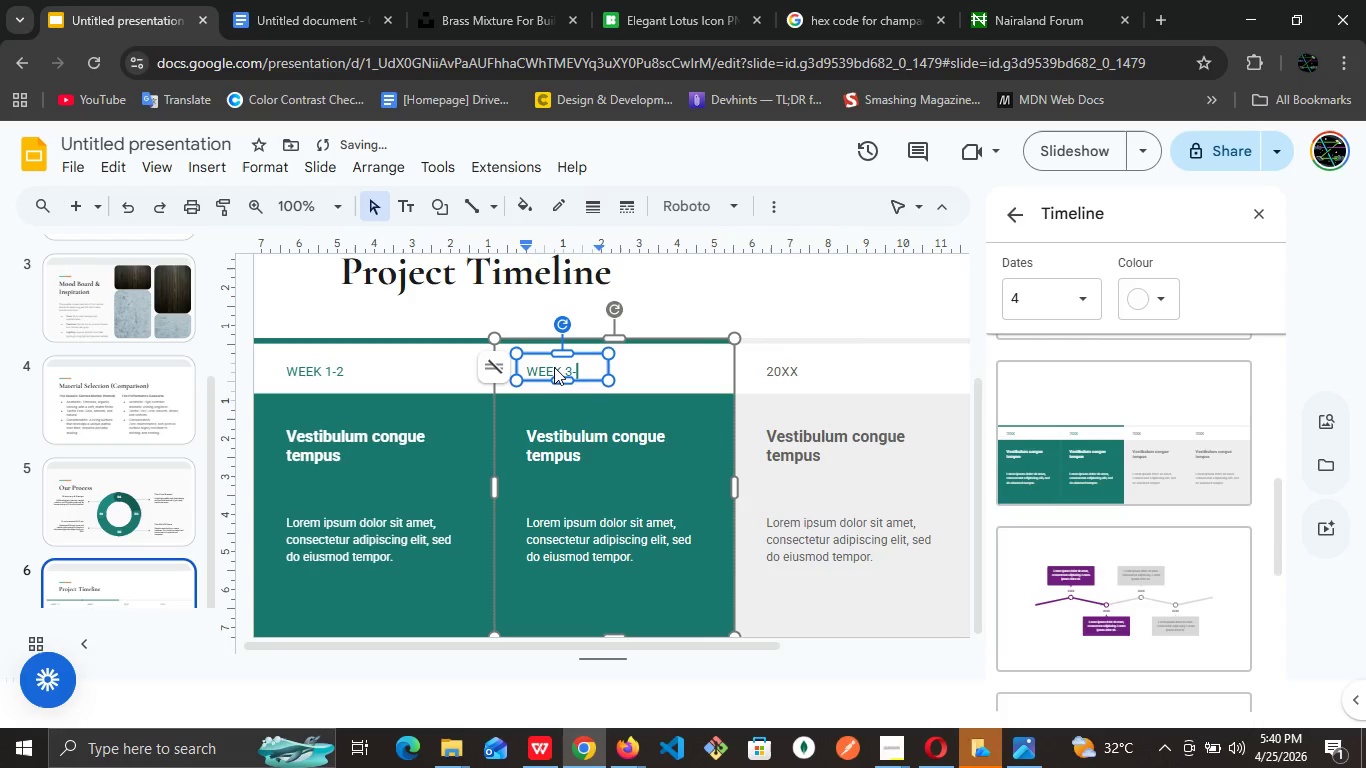 
key(Minus)
 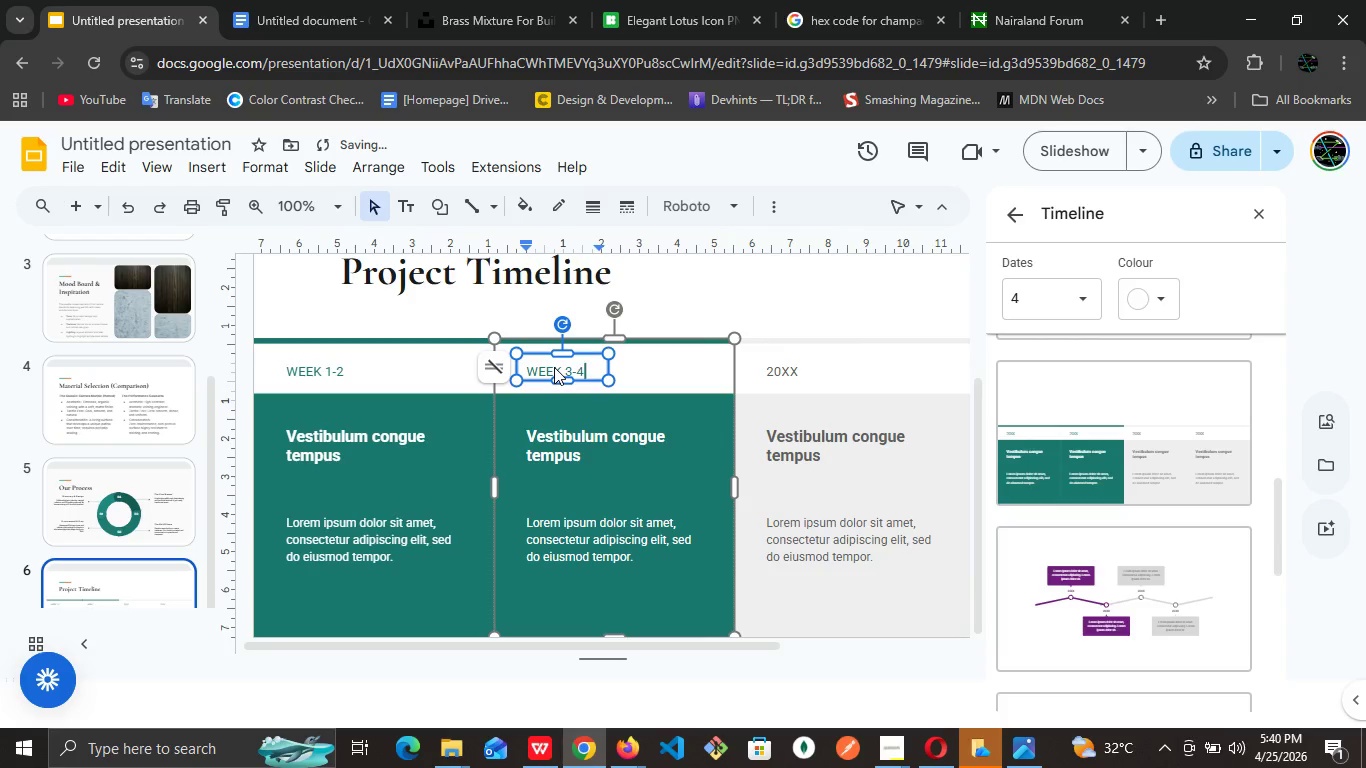 
key(4)
 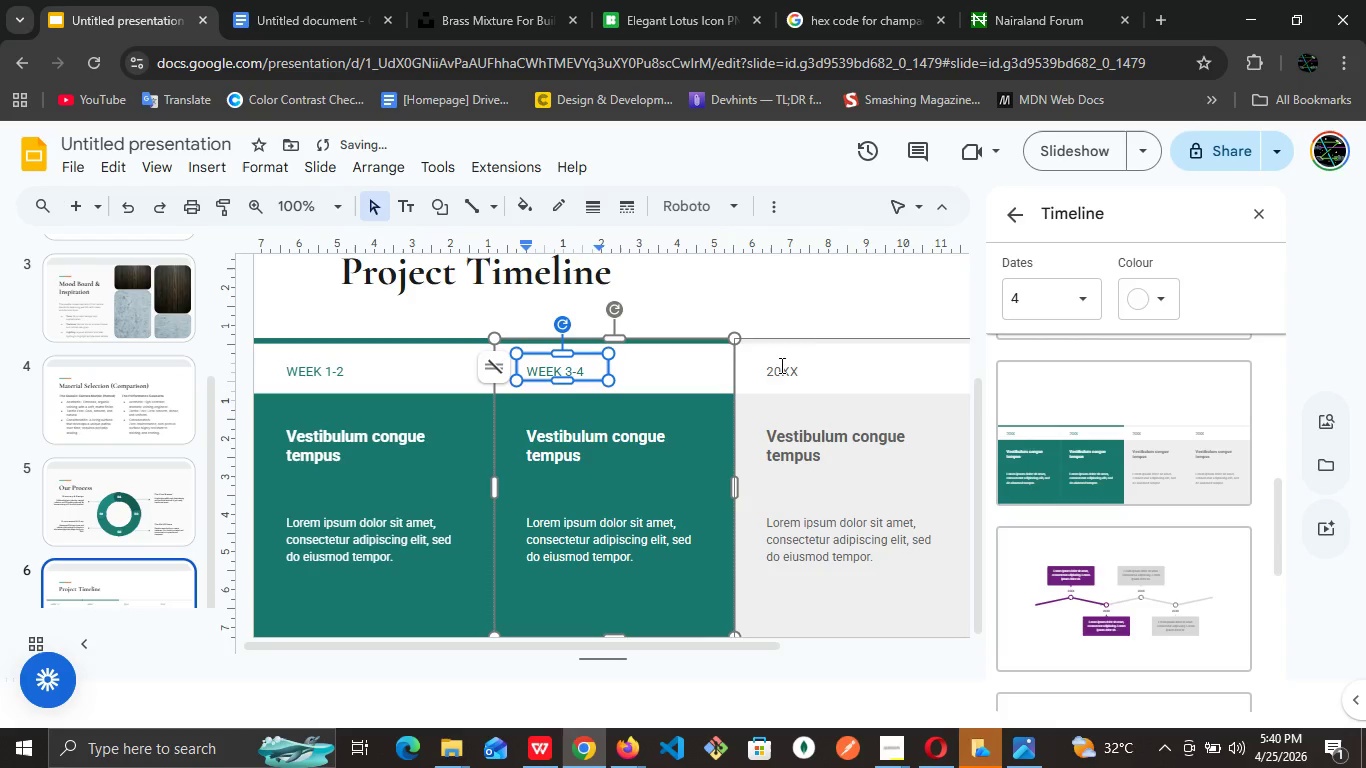 
left_click([798, 367])
 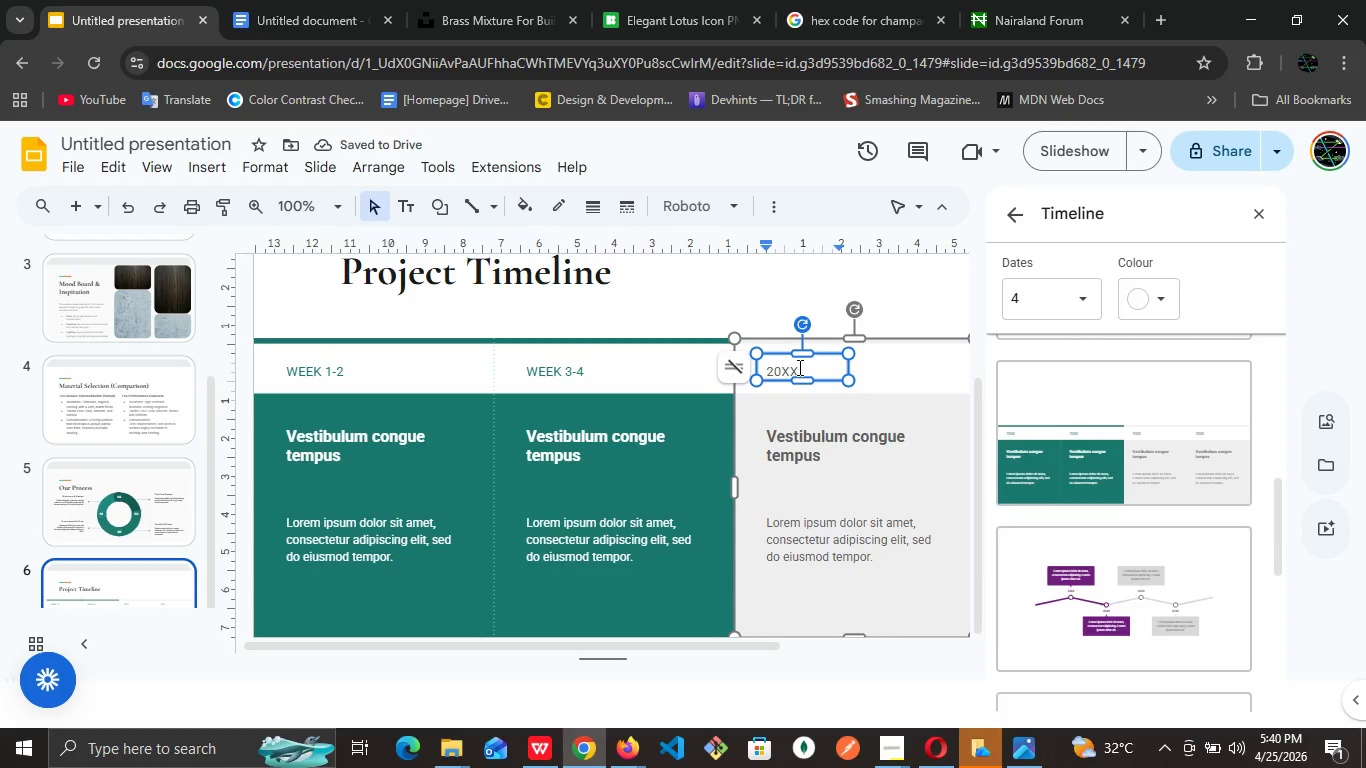 
double_click([798, 367])
 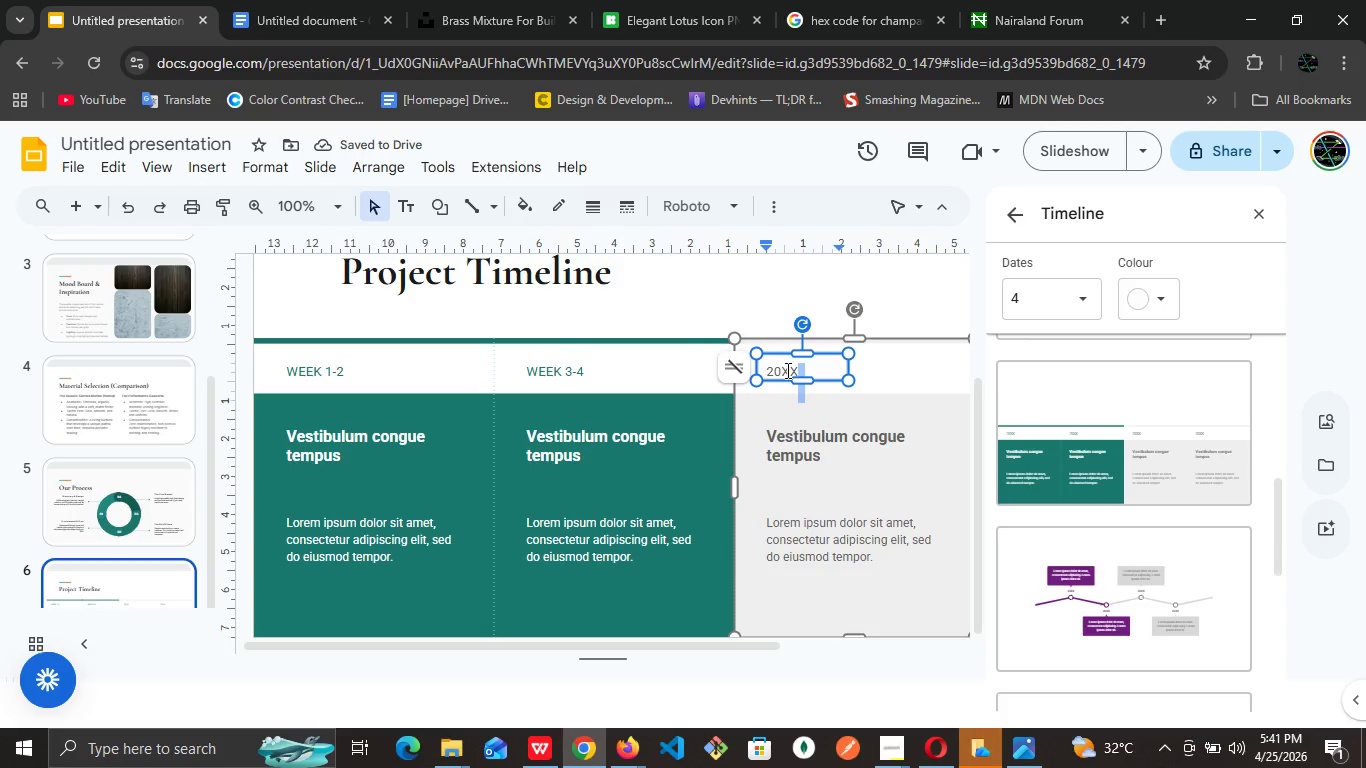 
double_click([786, 370])
 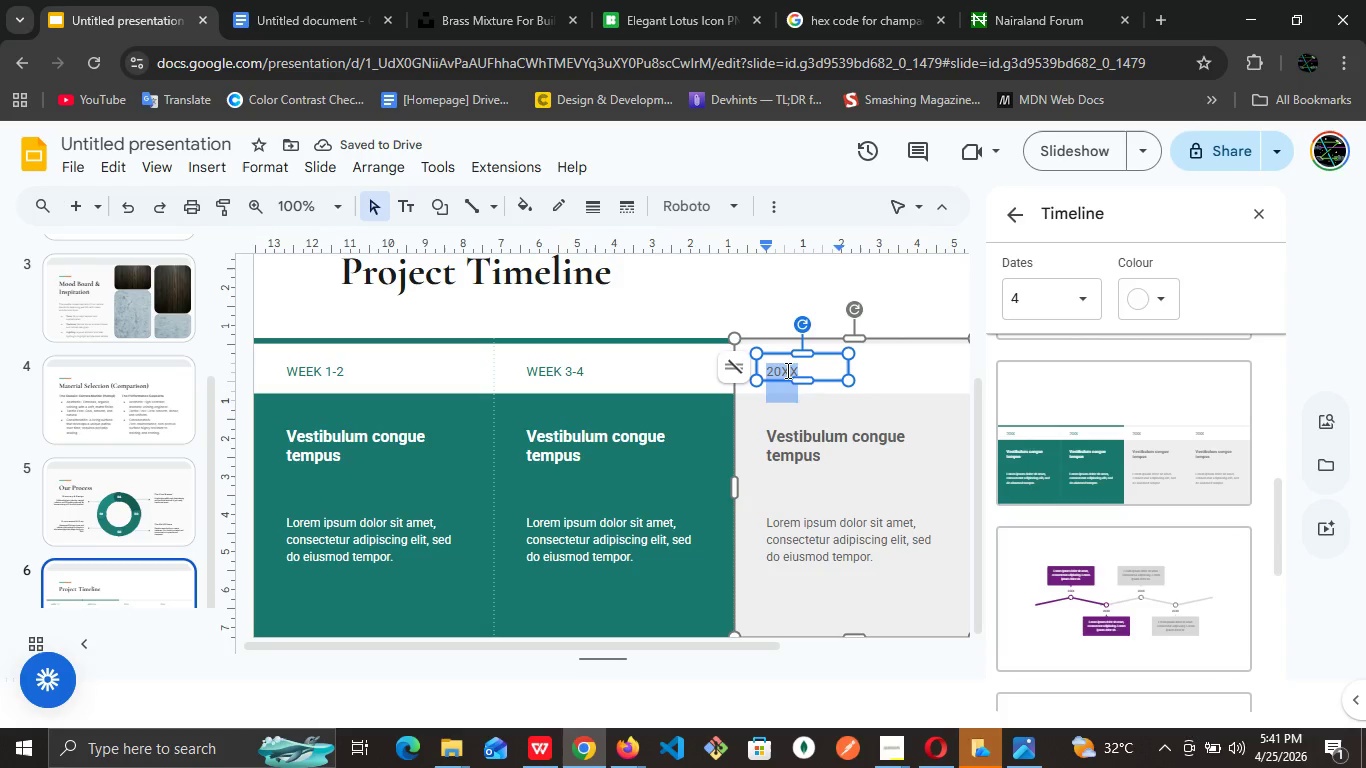 
triple_click([786, 370])
 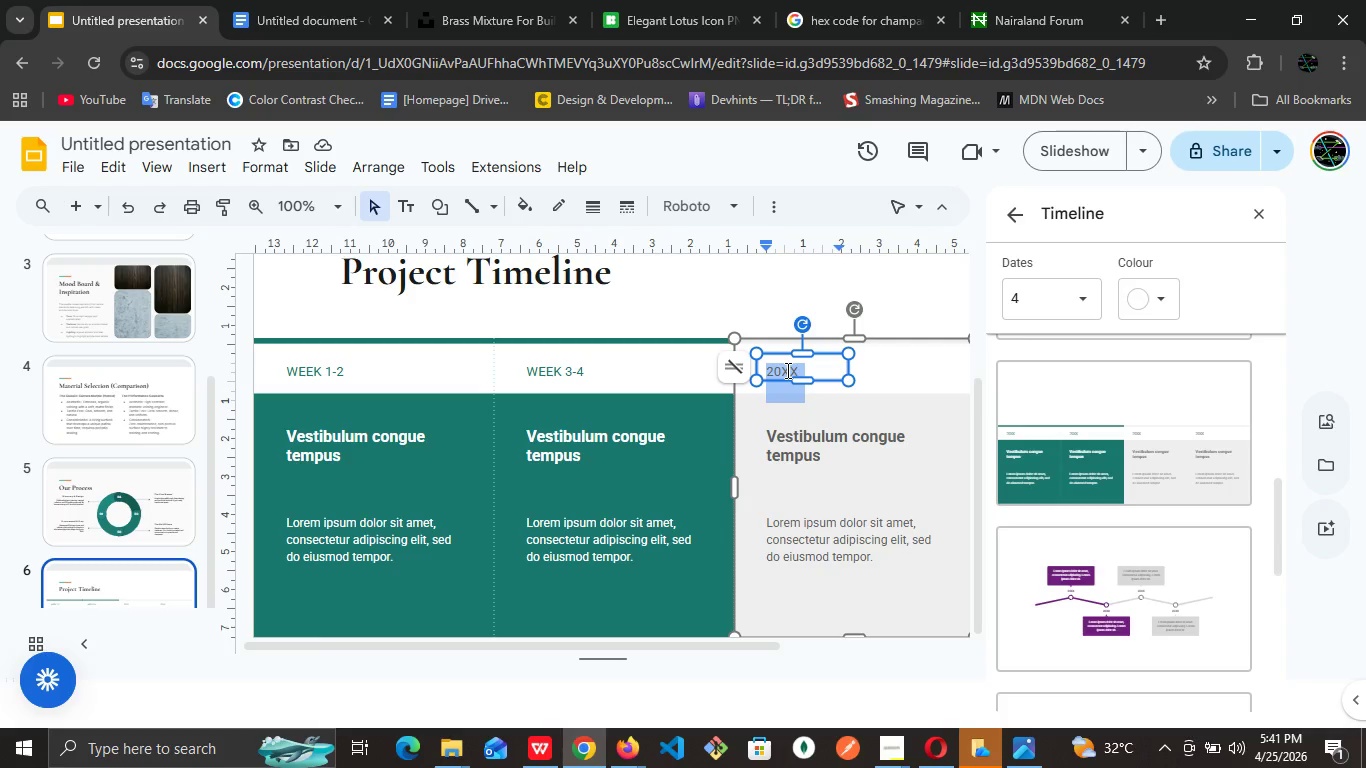 
type(WEEK 5-6)
 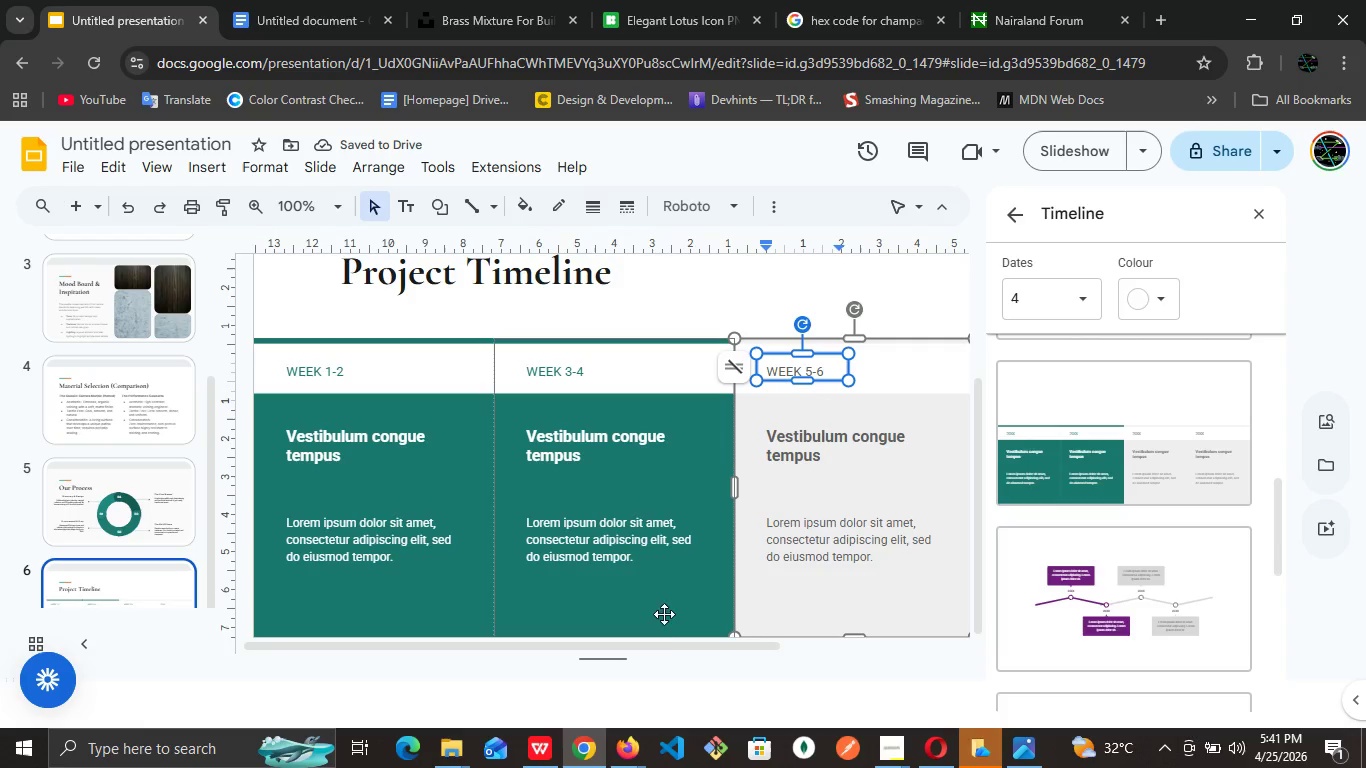 
left_click_drag(start_coordinate=[673, 640], to_coordinate=[822, 636])
 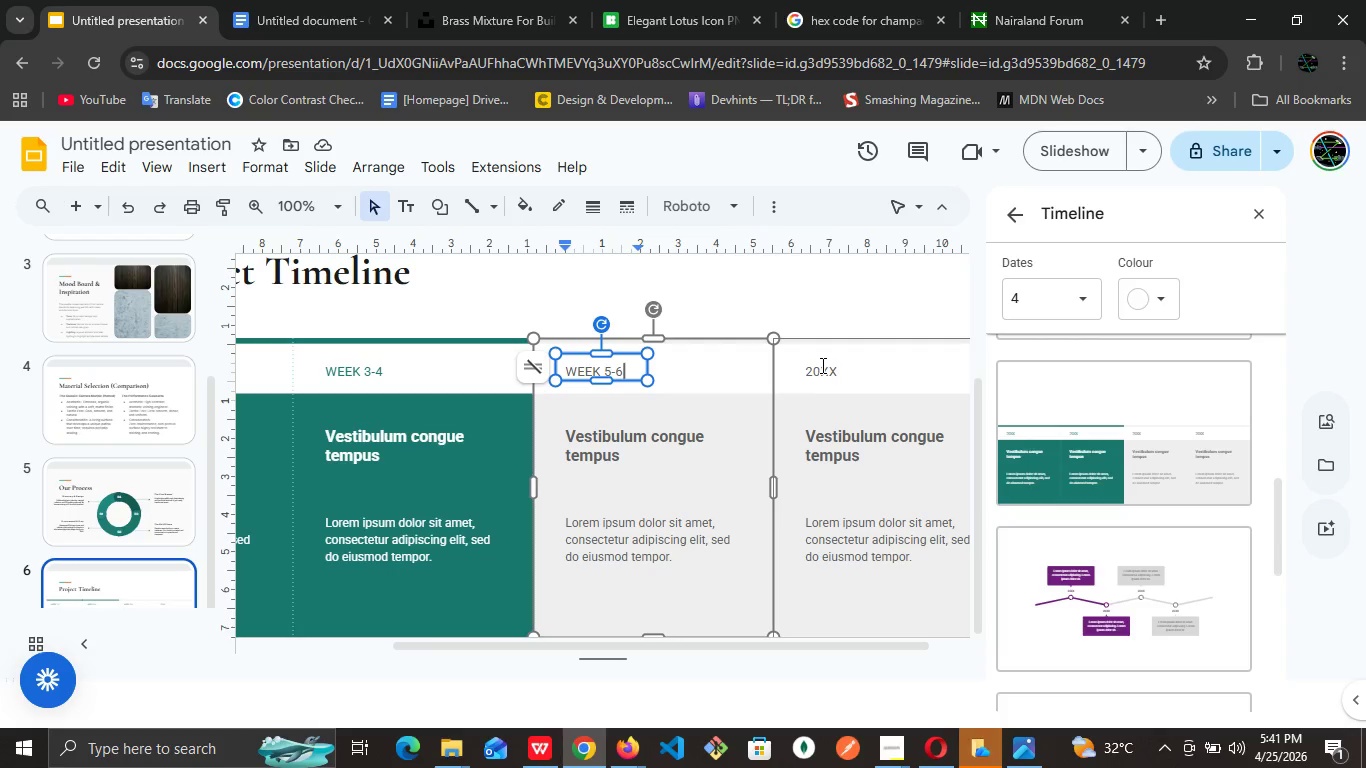 
wait(11.64)
 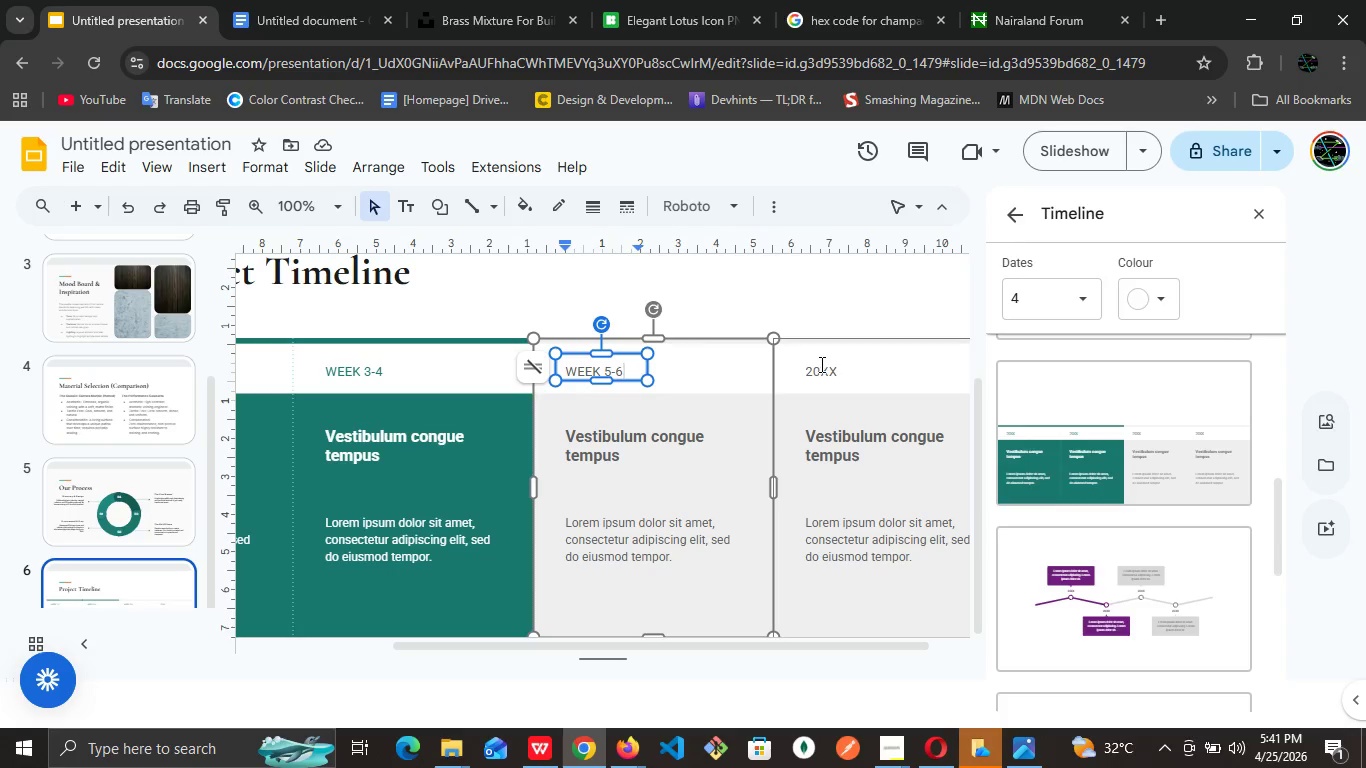 
key(Control+Z)
 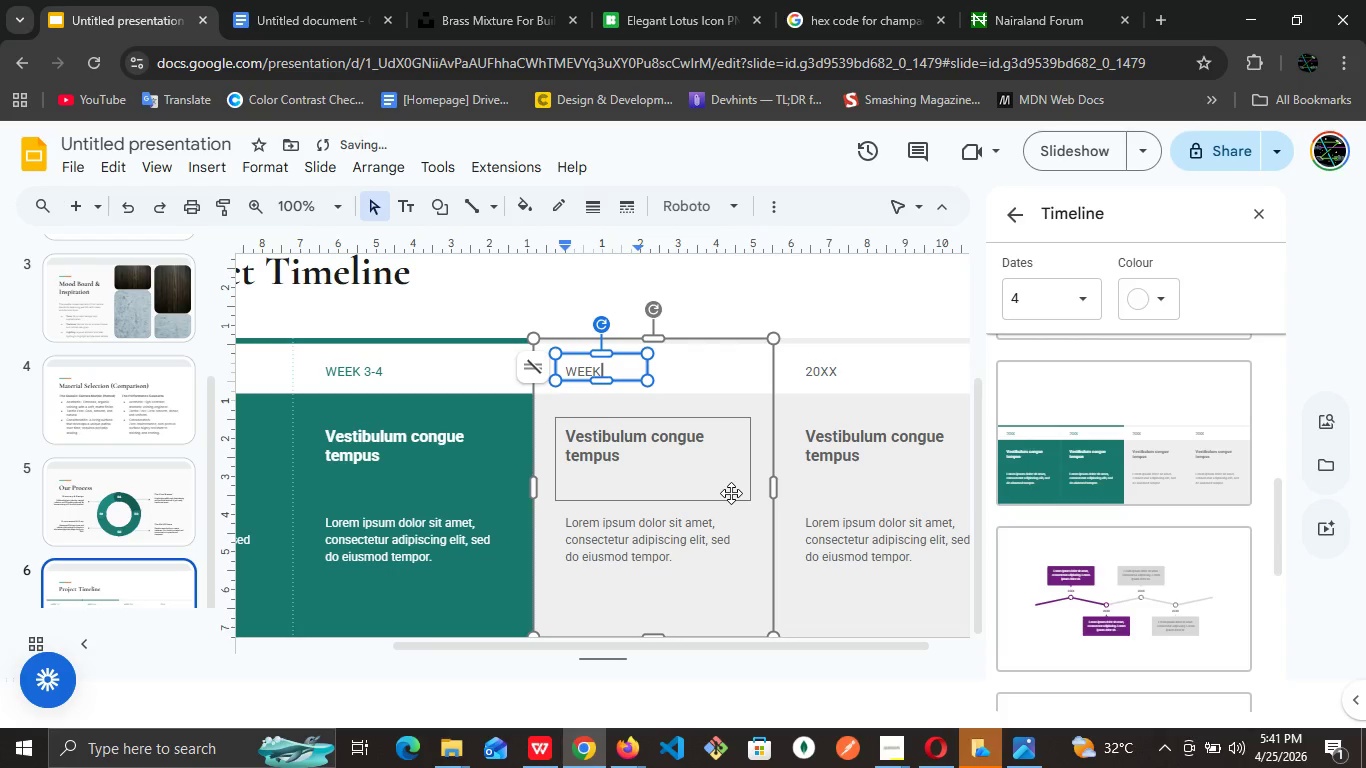 
key(Control+Z)
 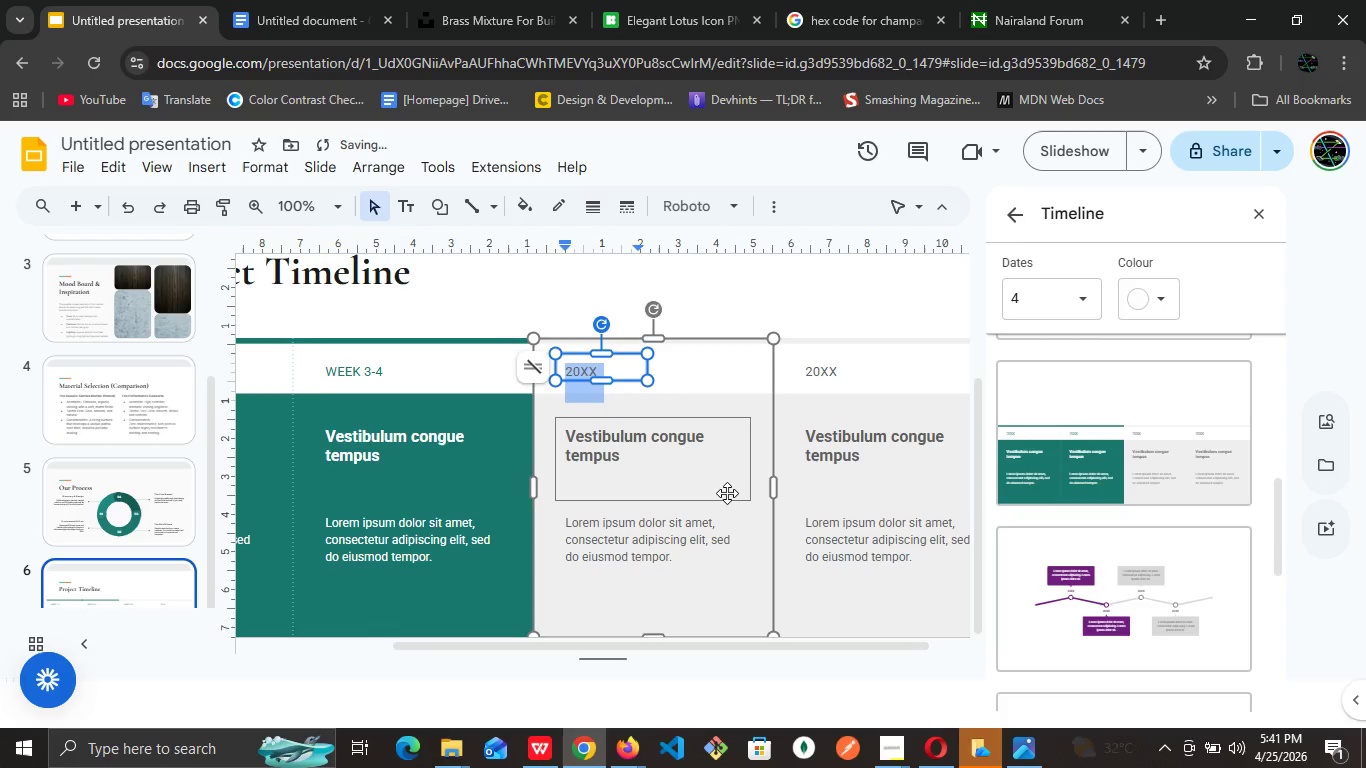 
key(Control+Z)
 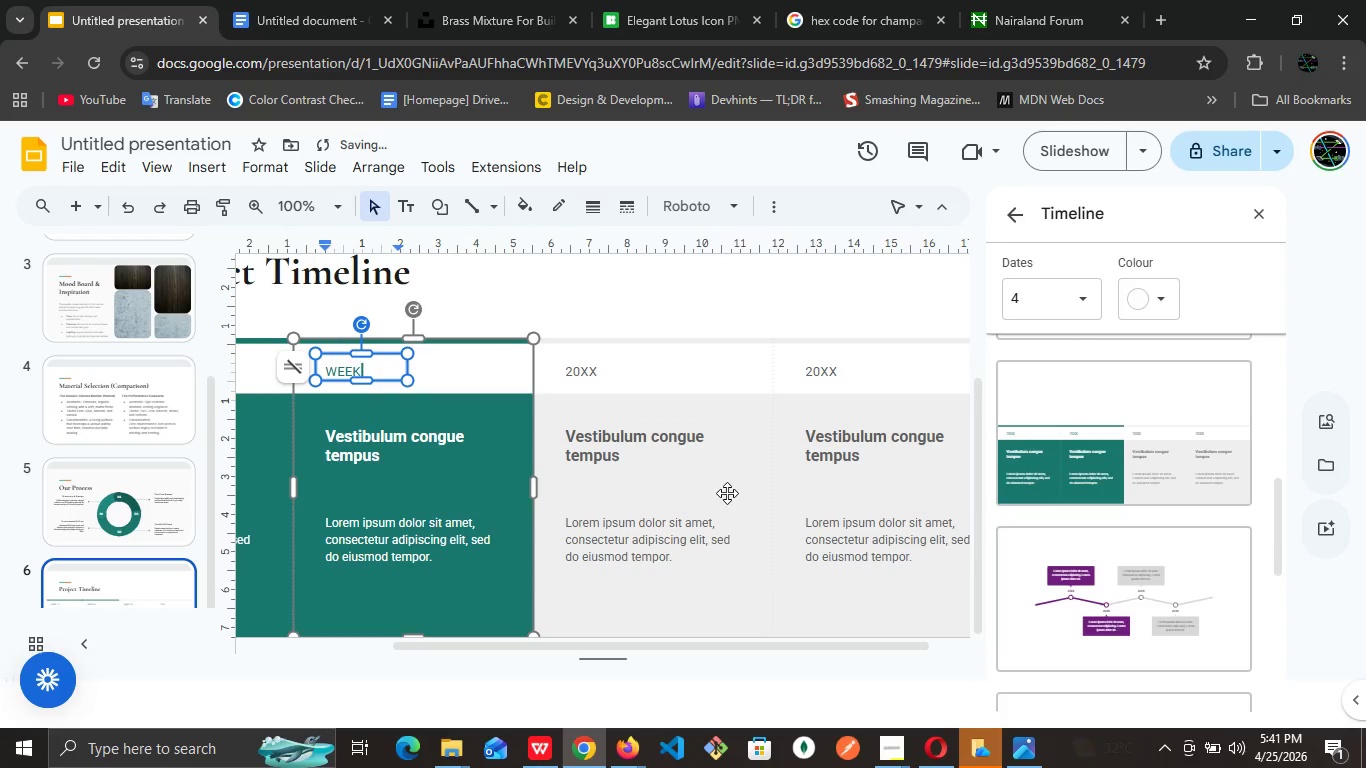 
key(Control+Z)
 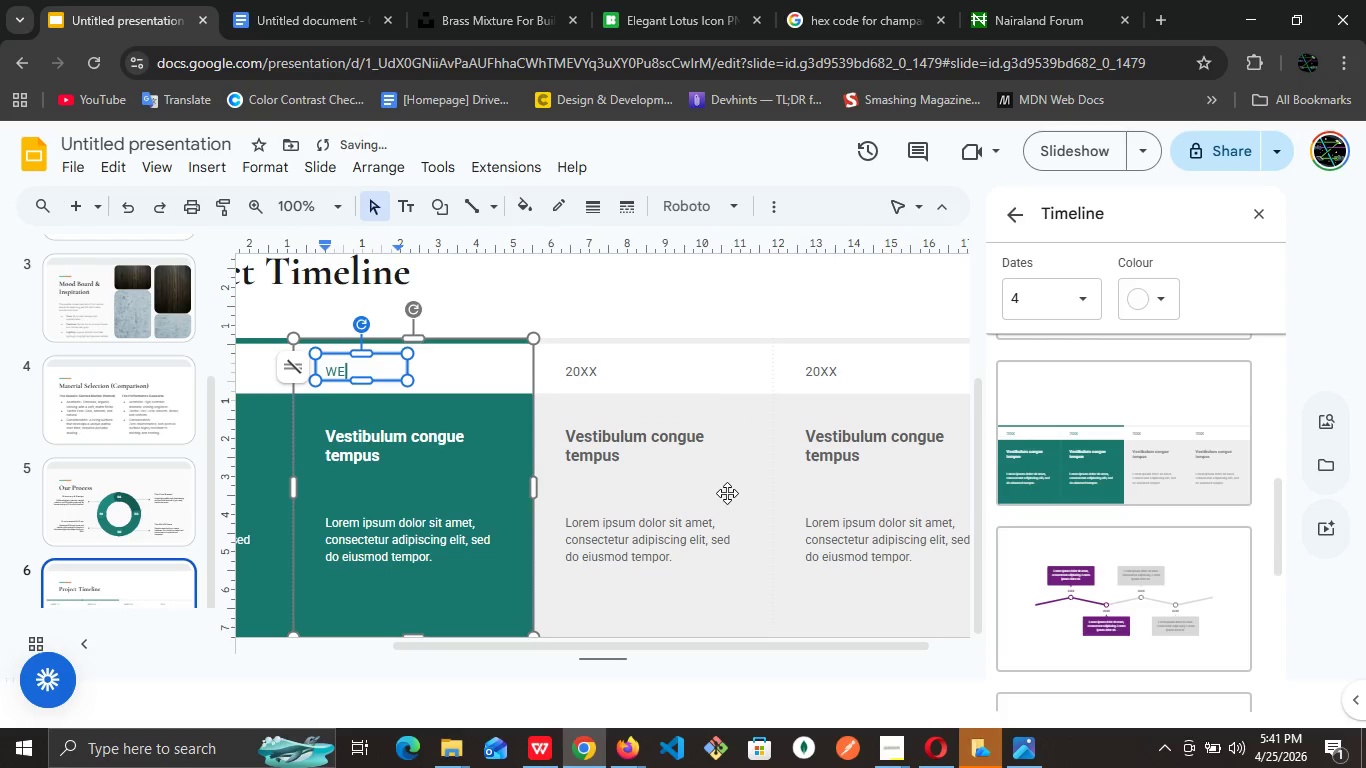 
key(Control+Z)
 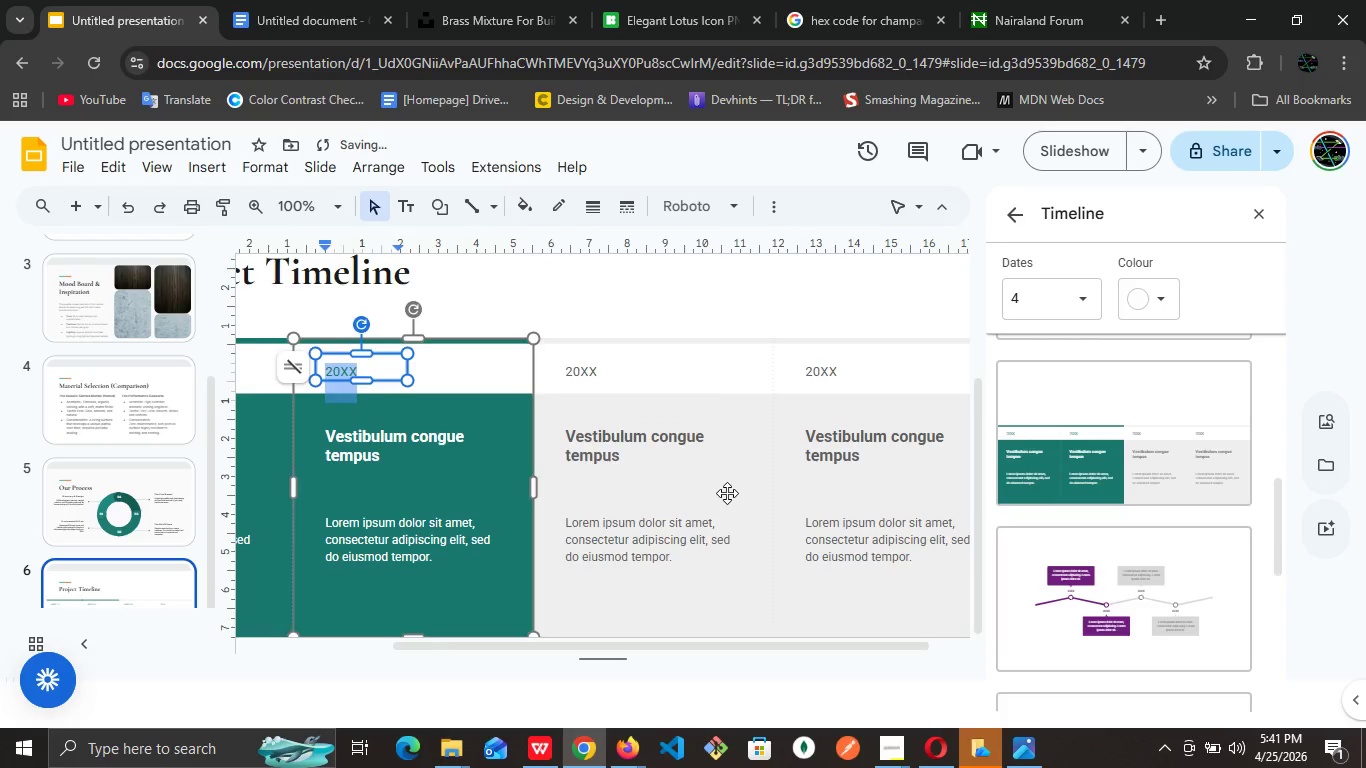 
key(Control+Z)
 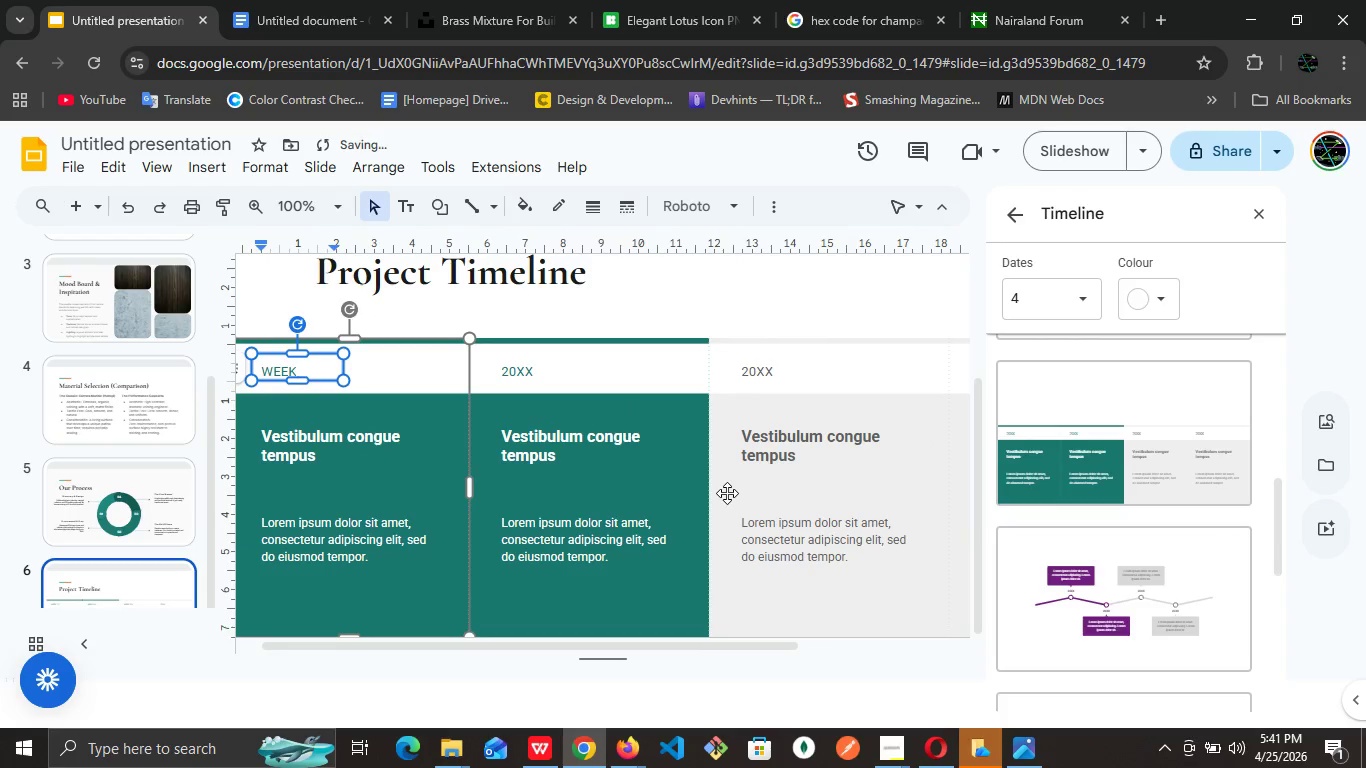 
key(Control+Z)
 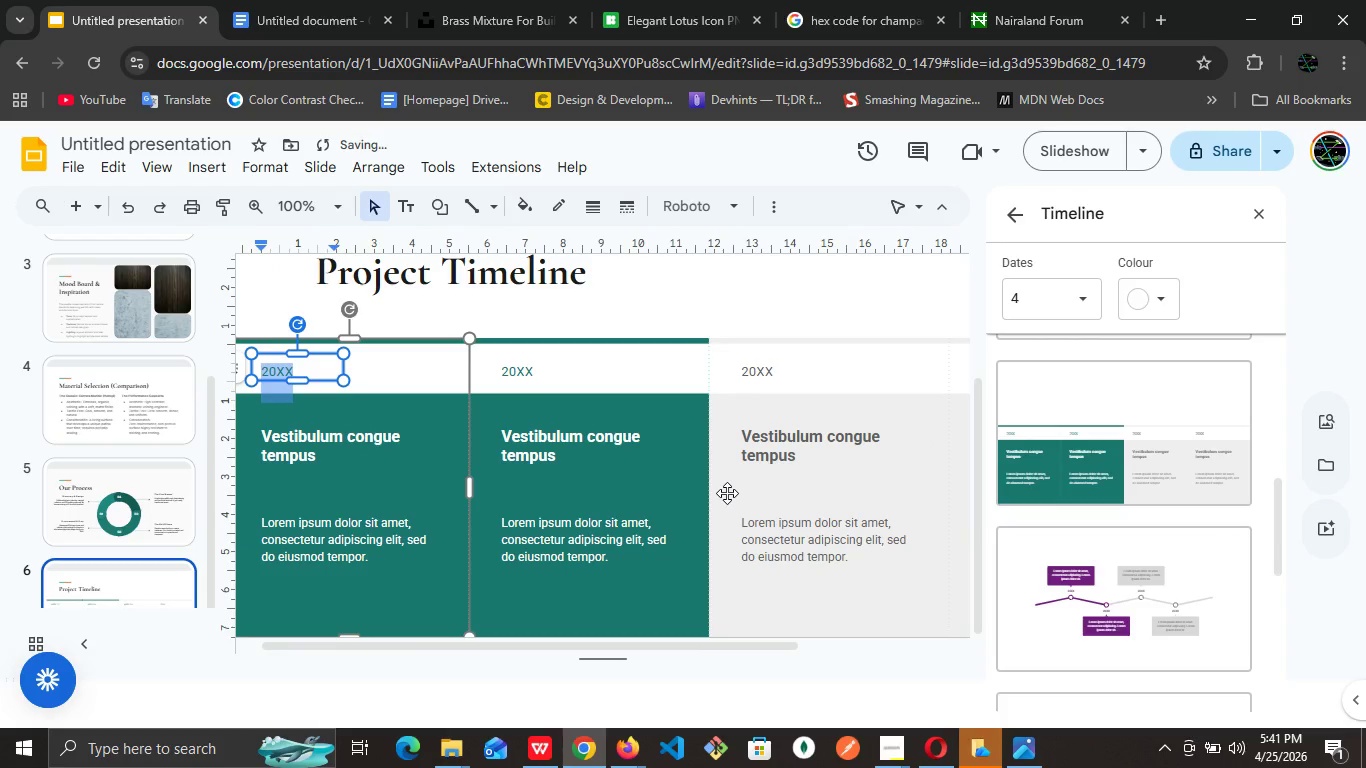 
key(Control+Z)
 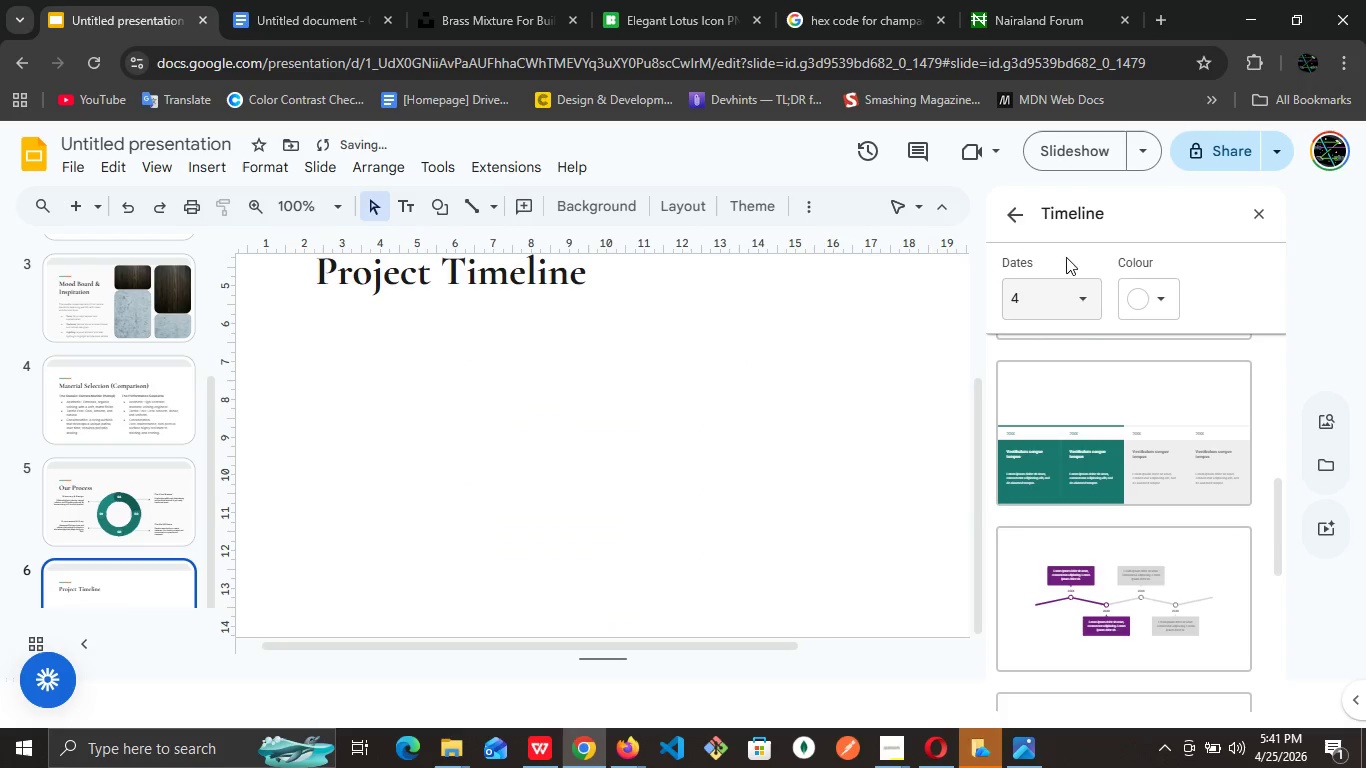 
left_click([1085, 306])
 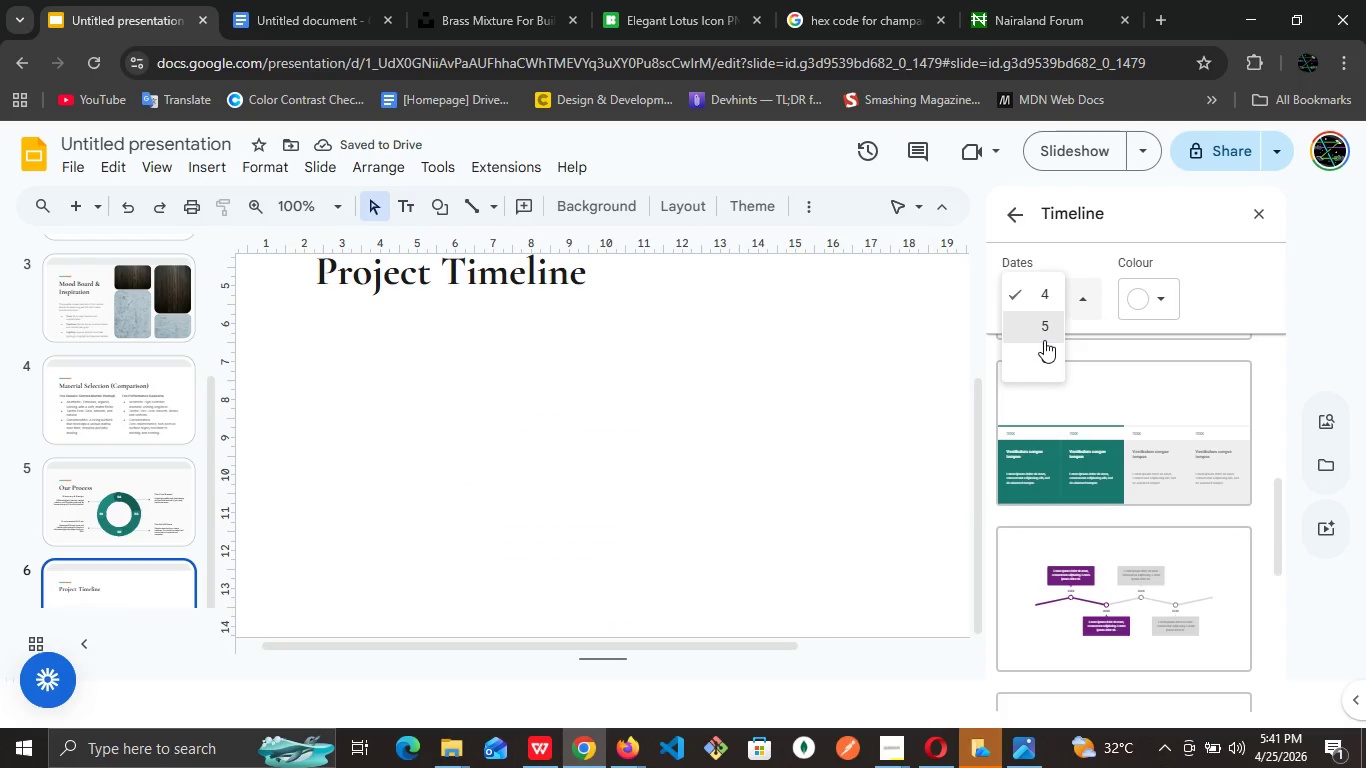 
left_click([1044, 336])
 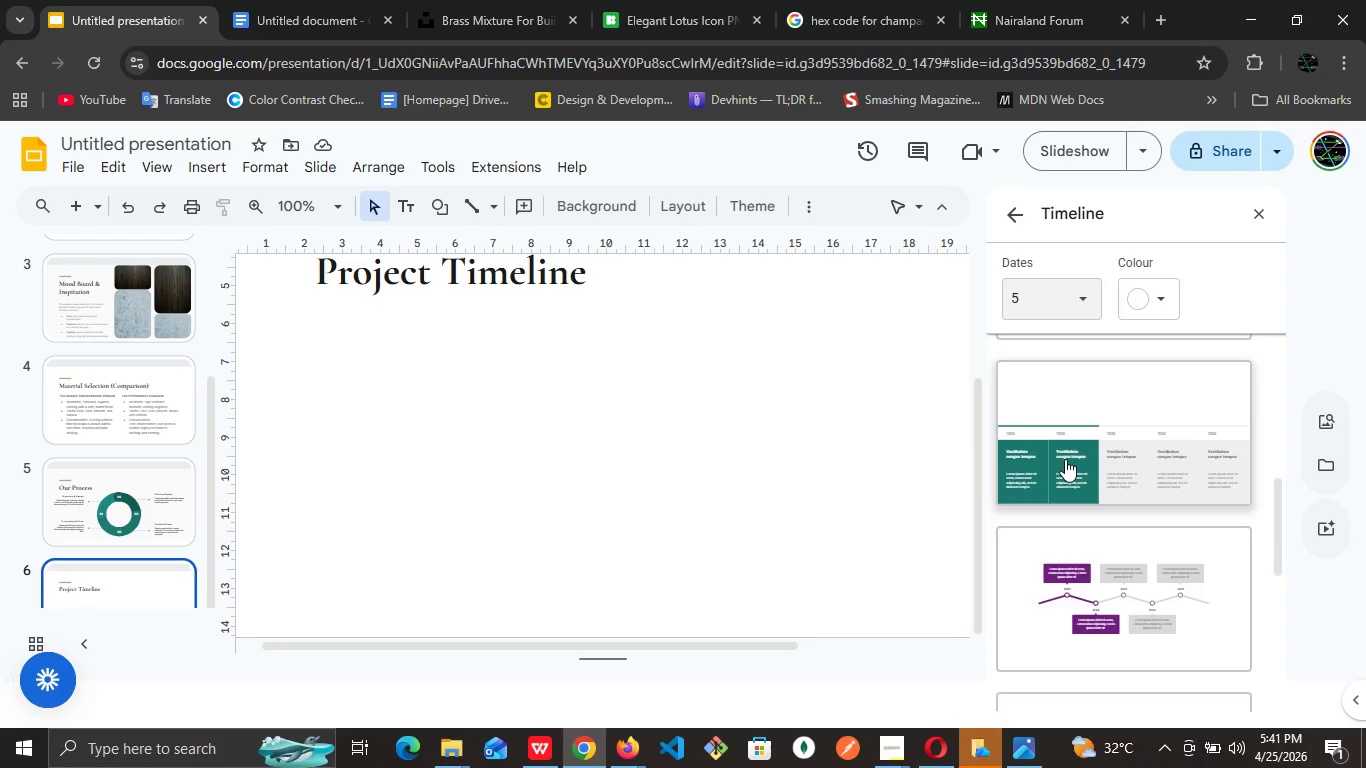 
left_click([1065, 459])
 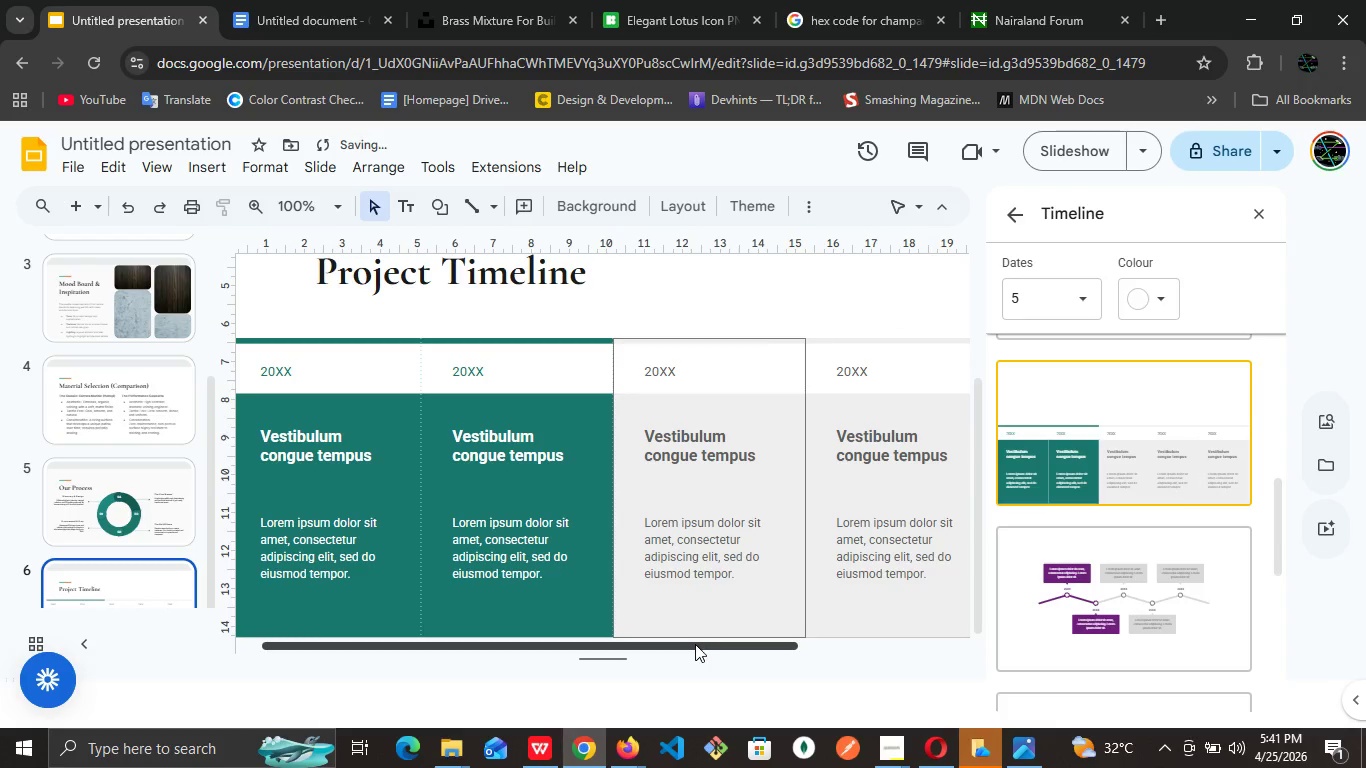 
left_click_drag(start_coordinate=[695, 646], to_coordinate=[392, 548])
 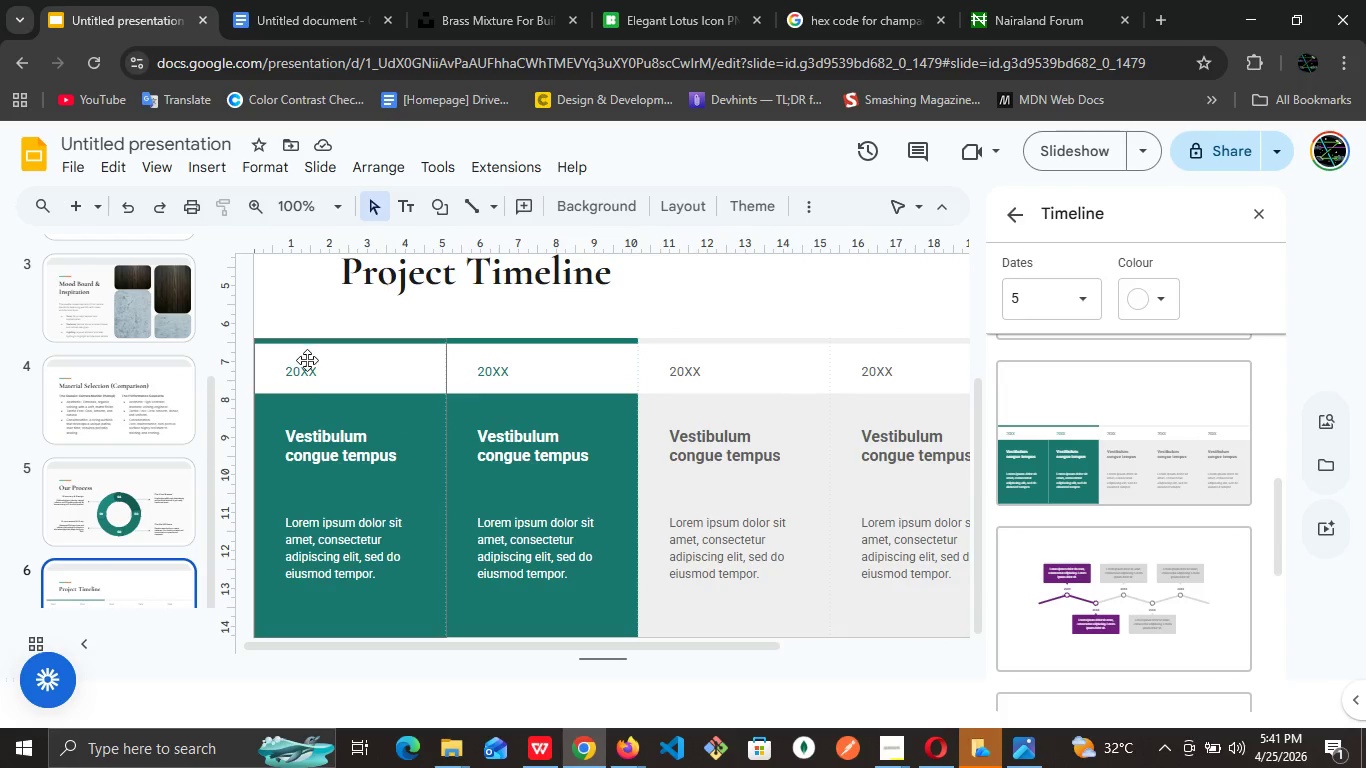 
double_click([307, 369])
 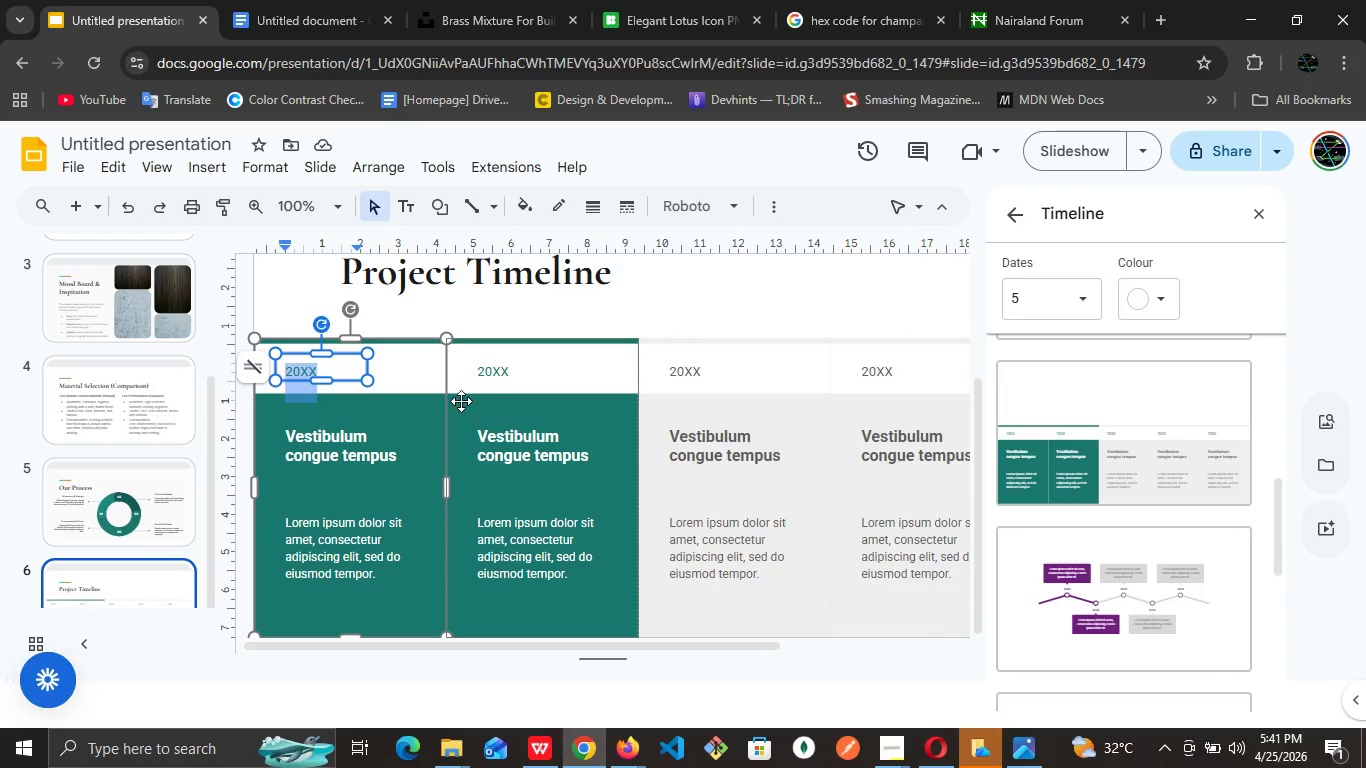 
type(WEEK 1-2)
 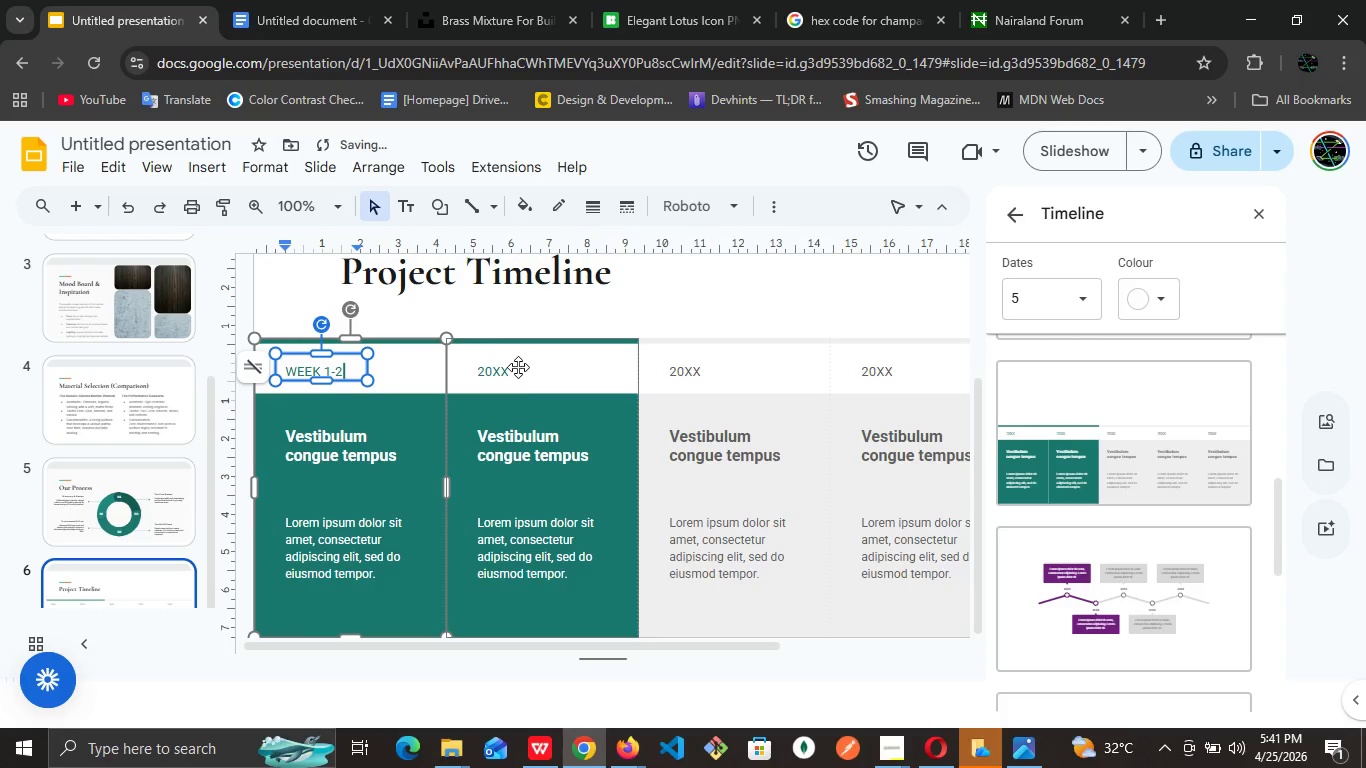 
left_click([515, 369])
 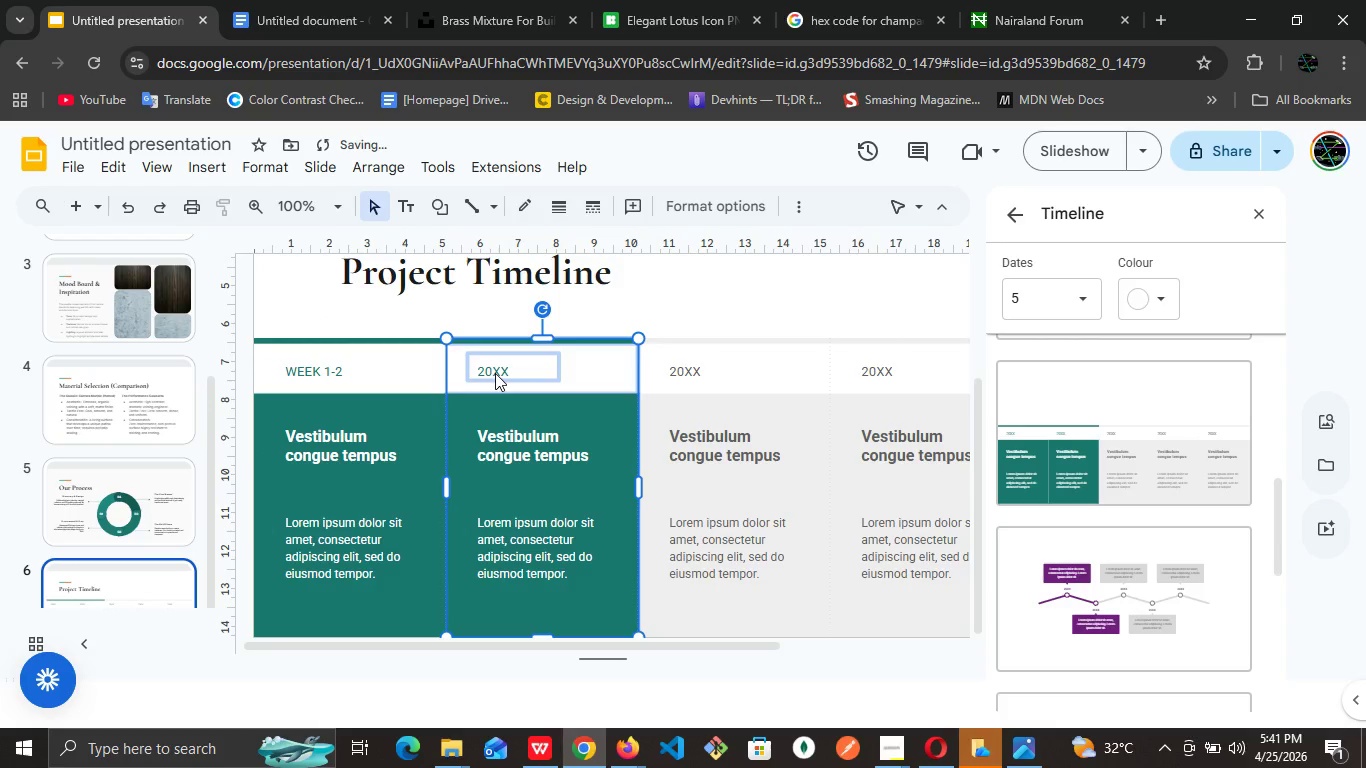 
double_click([495, 373])
 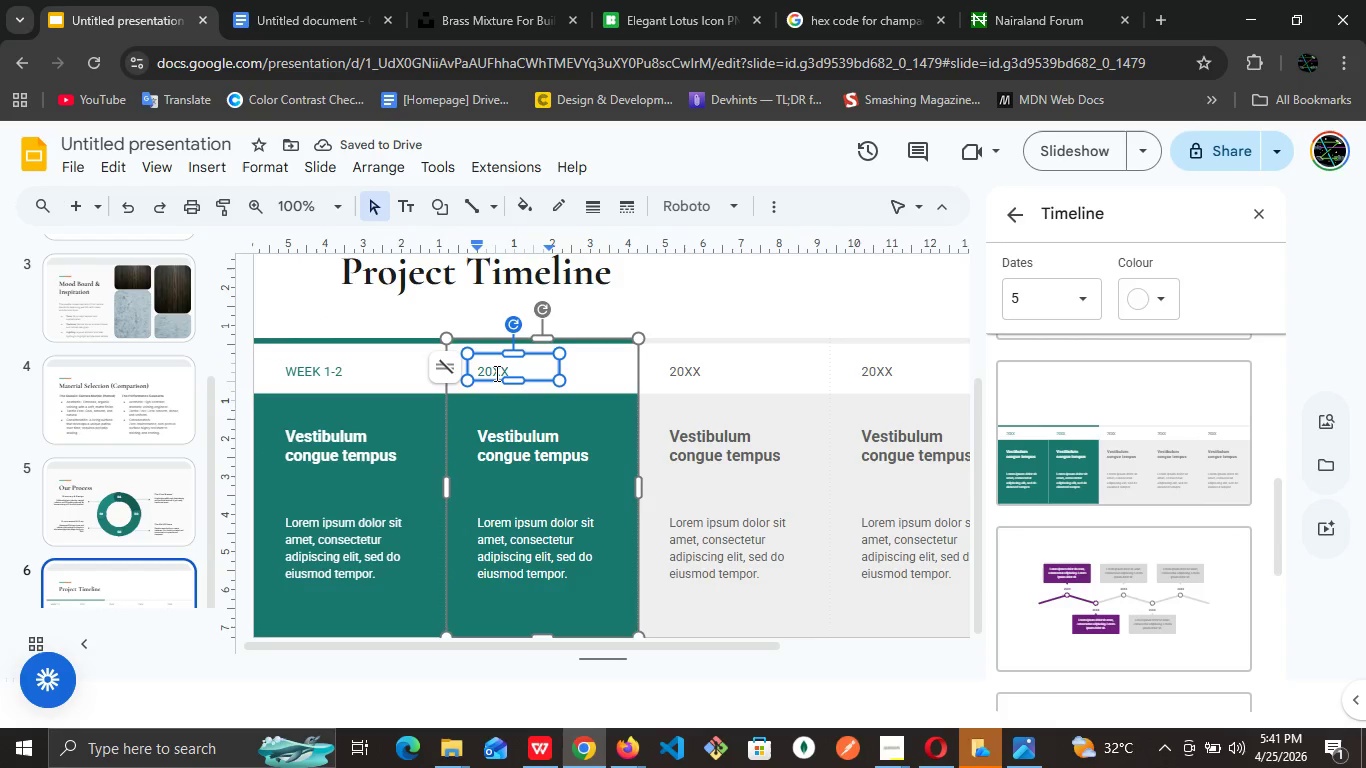 
double_click([495, 373])
 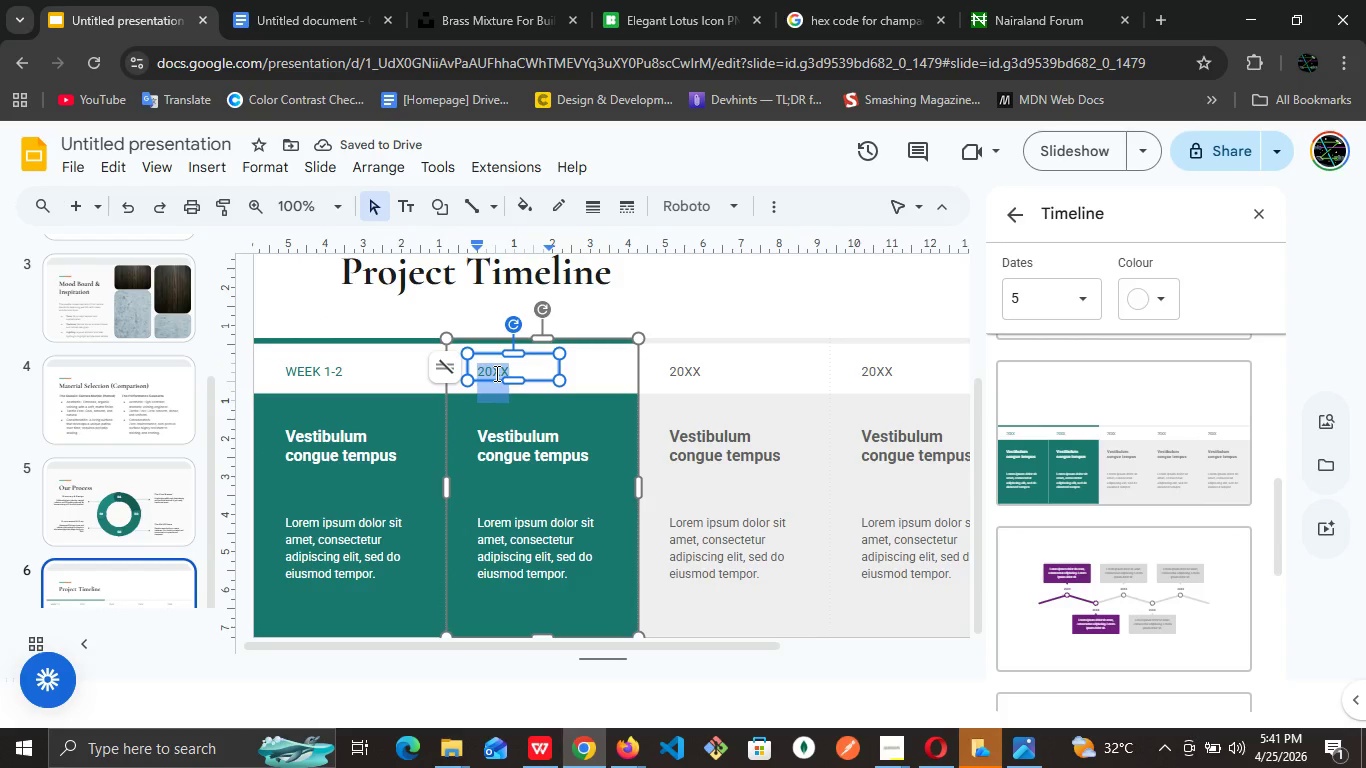 
type(WEEK )
 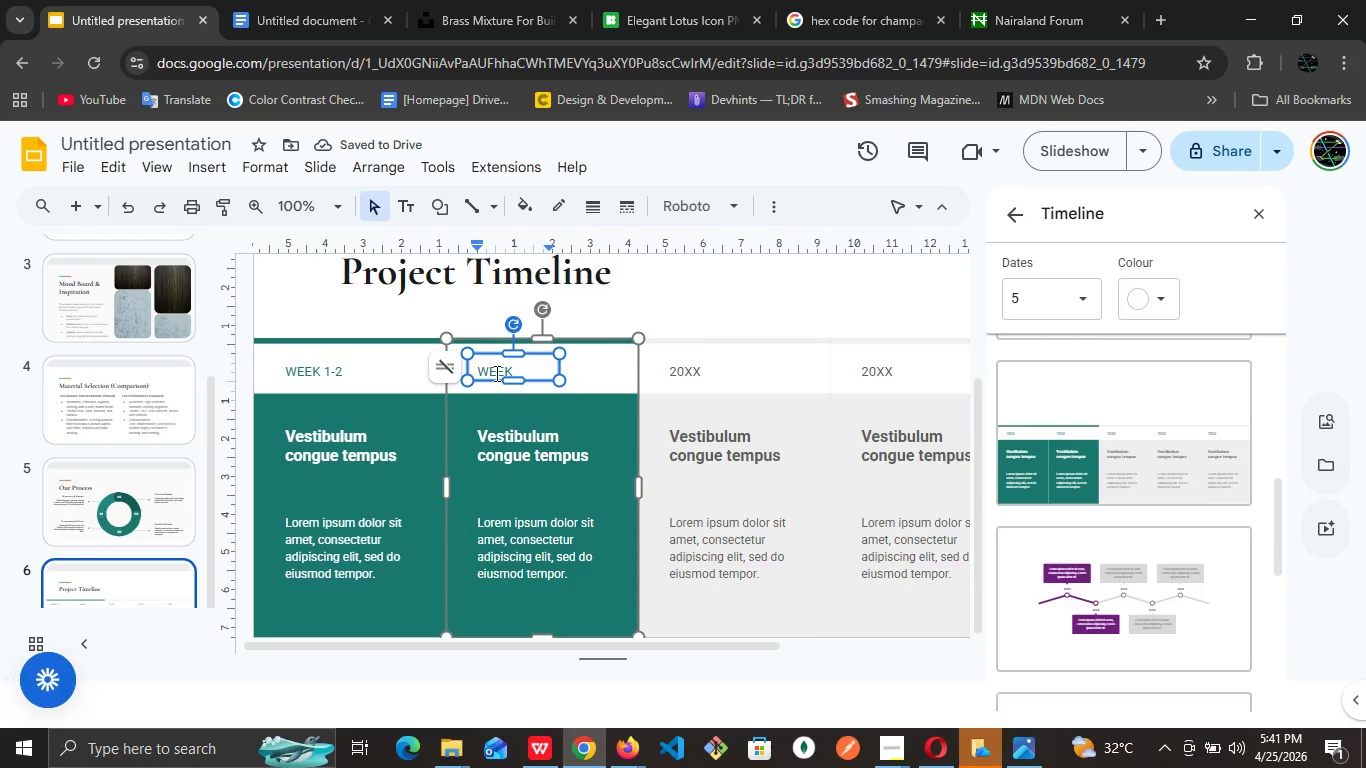 
key(3)
 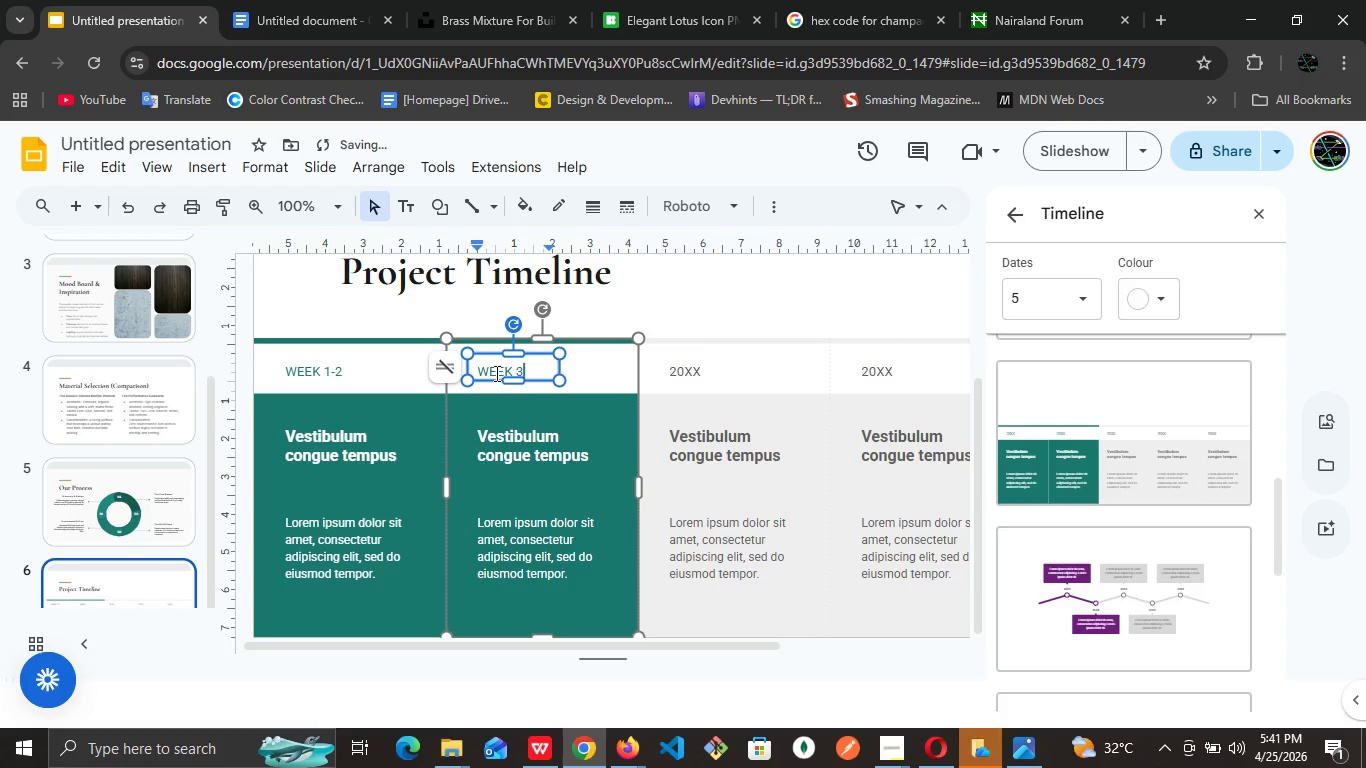 
key(Minus)
 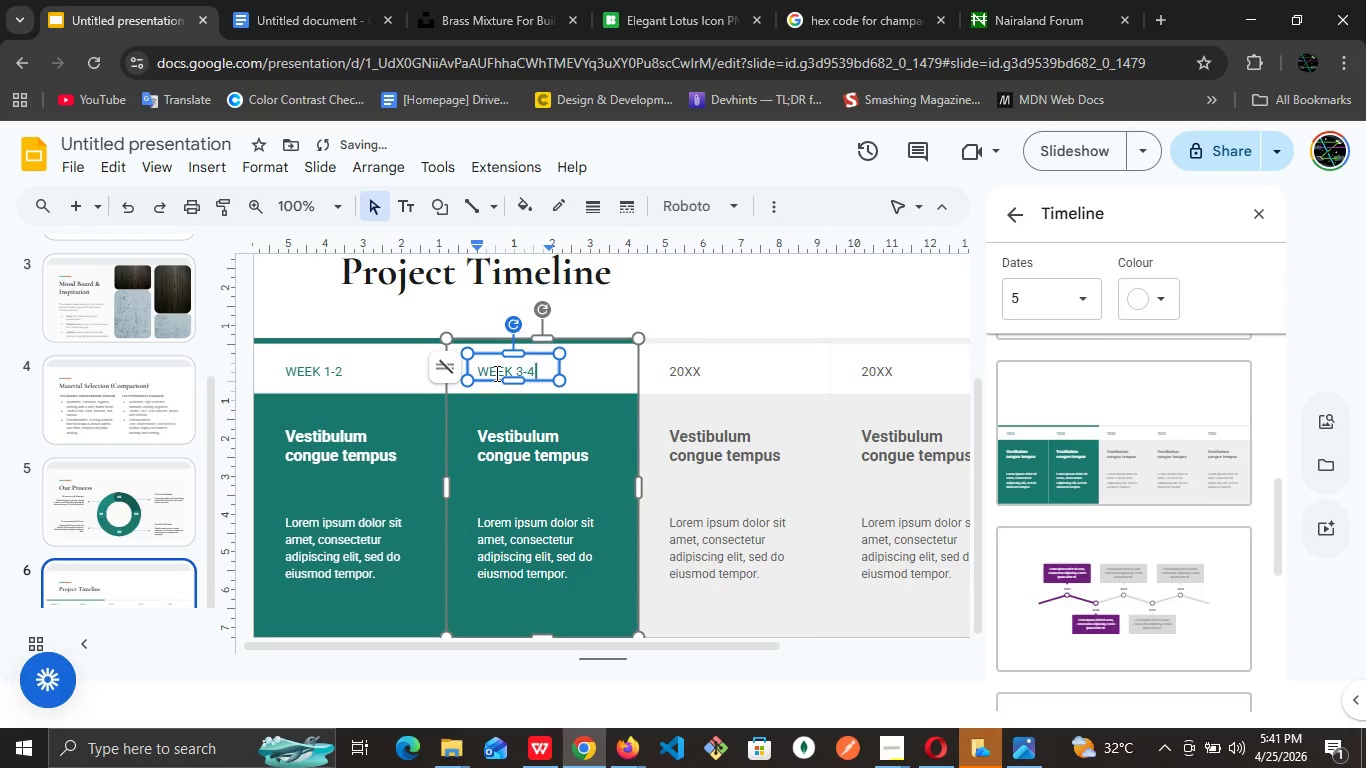 
key(4)
 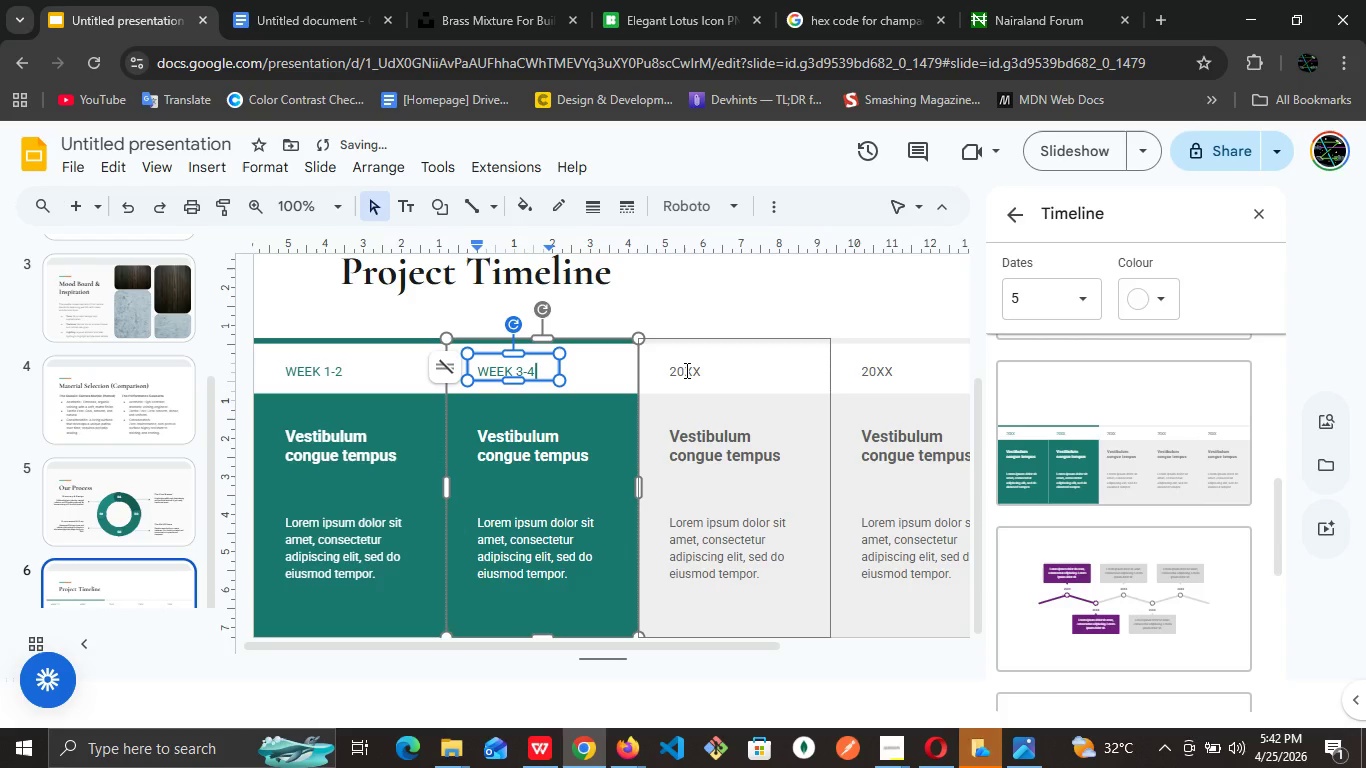 
double_click([685, 370])
 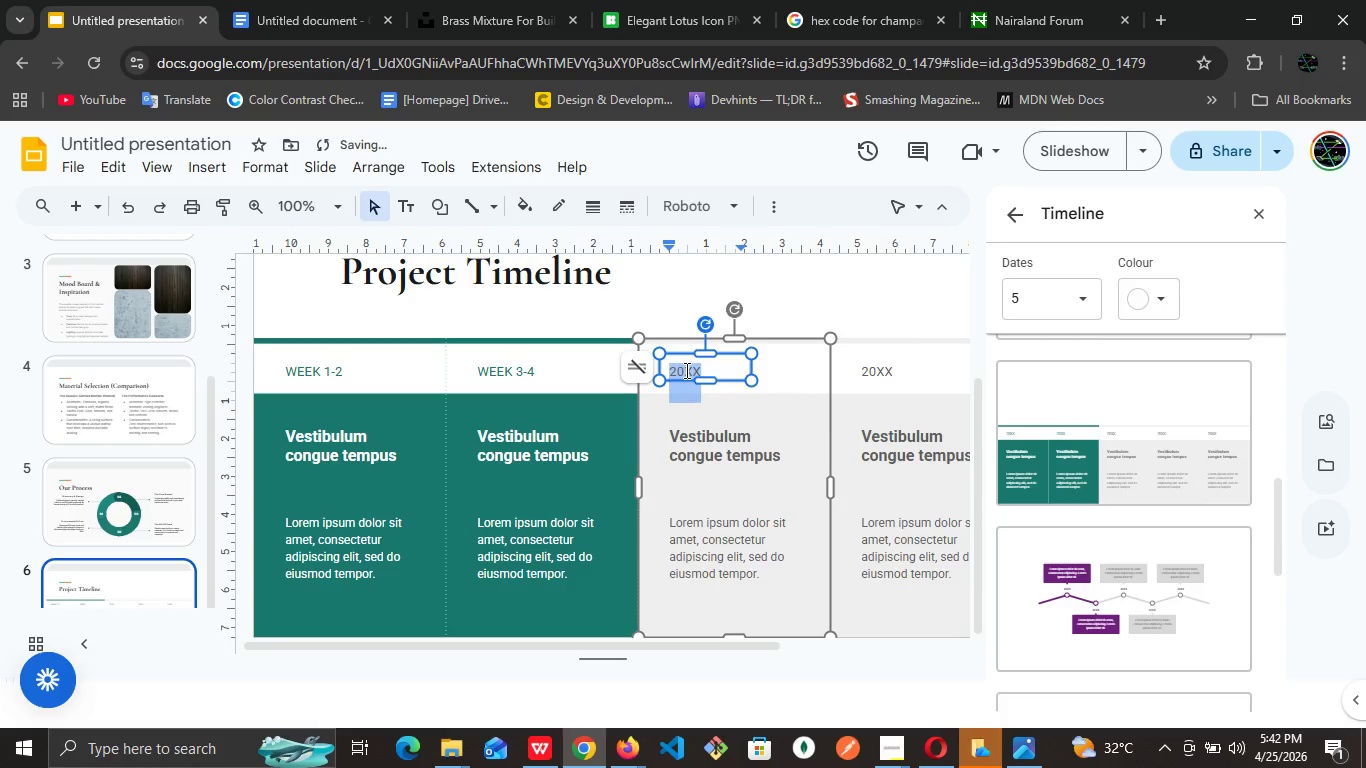 
triple_click([685, 370])
 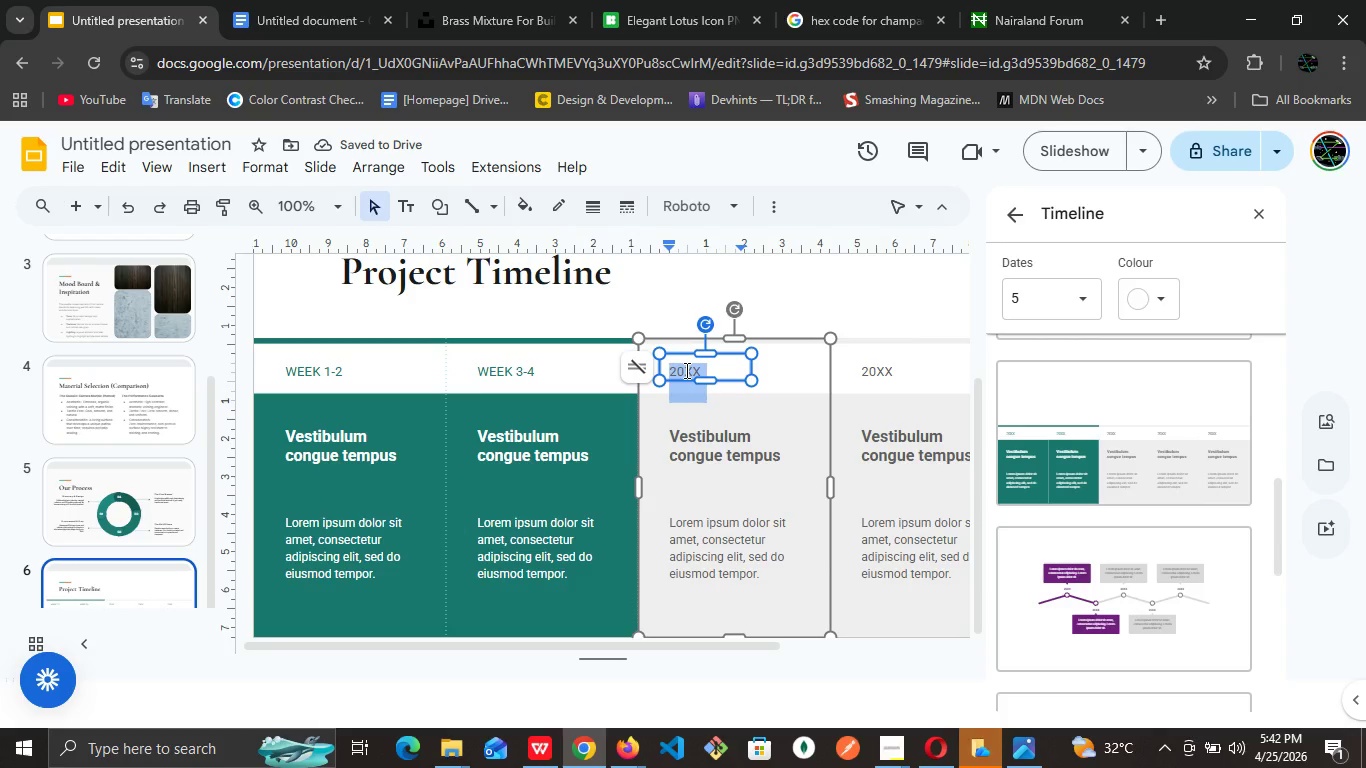 
type(WEEK 5-6)
 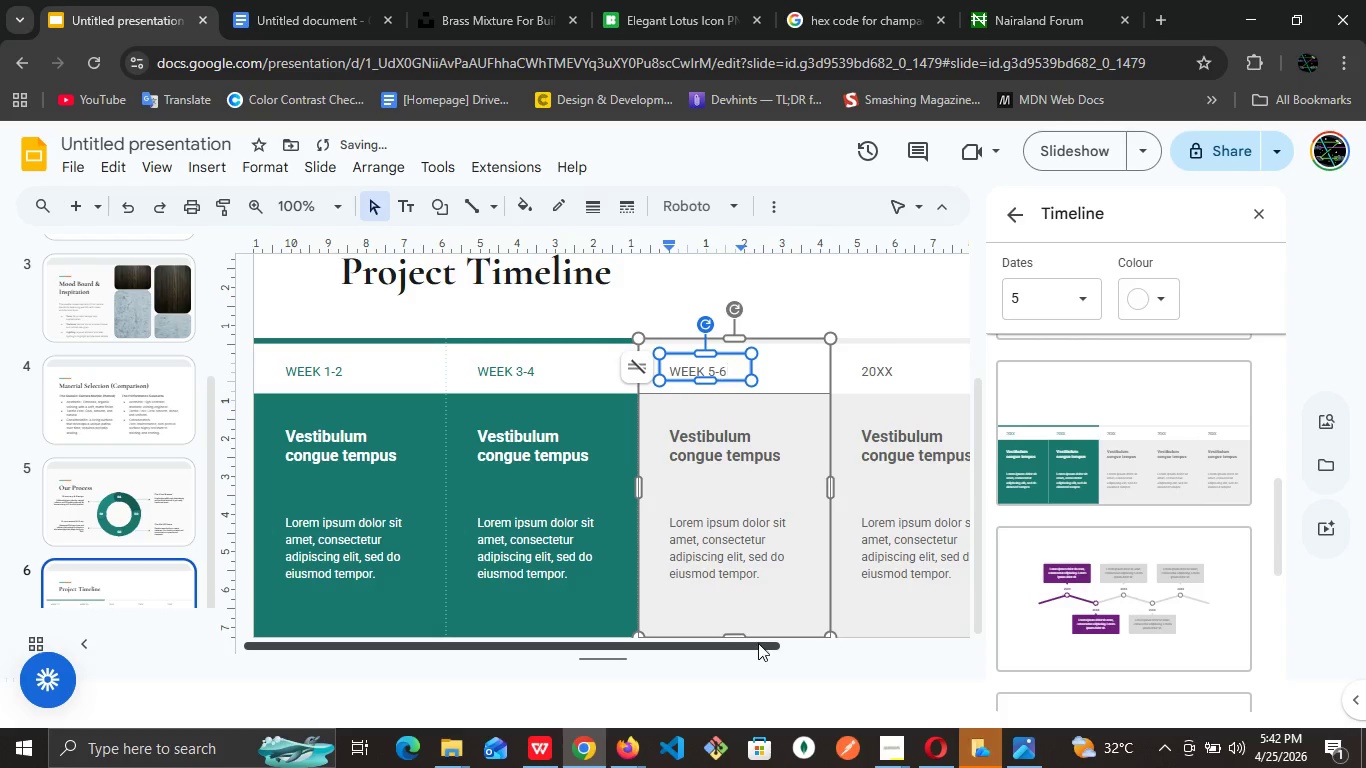 
left_click_drag(start_coordinate=[757, 645], to_coordinate=[894, 635])
 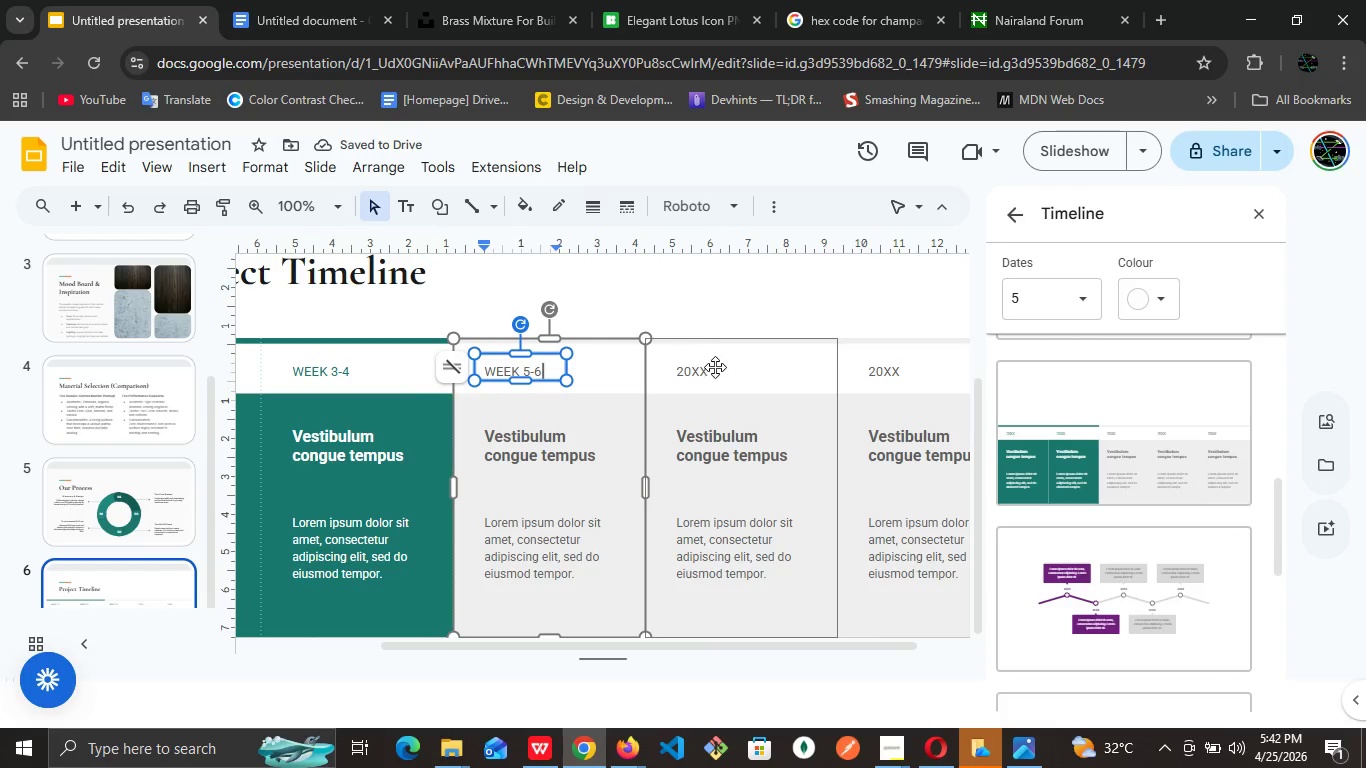 
left_click([714, 367])
 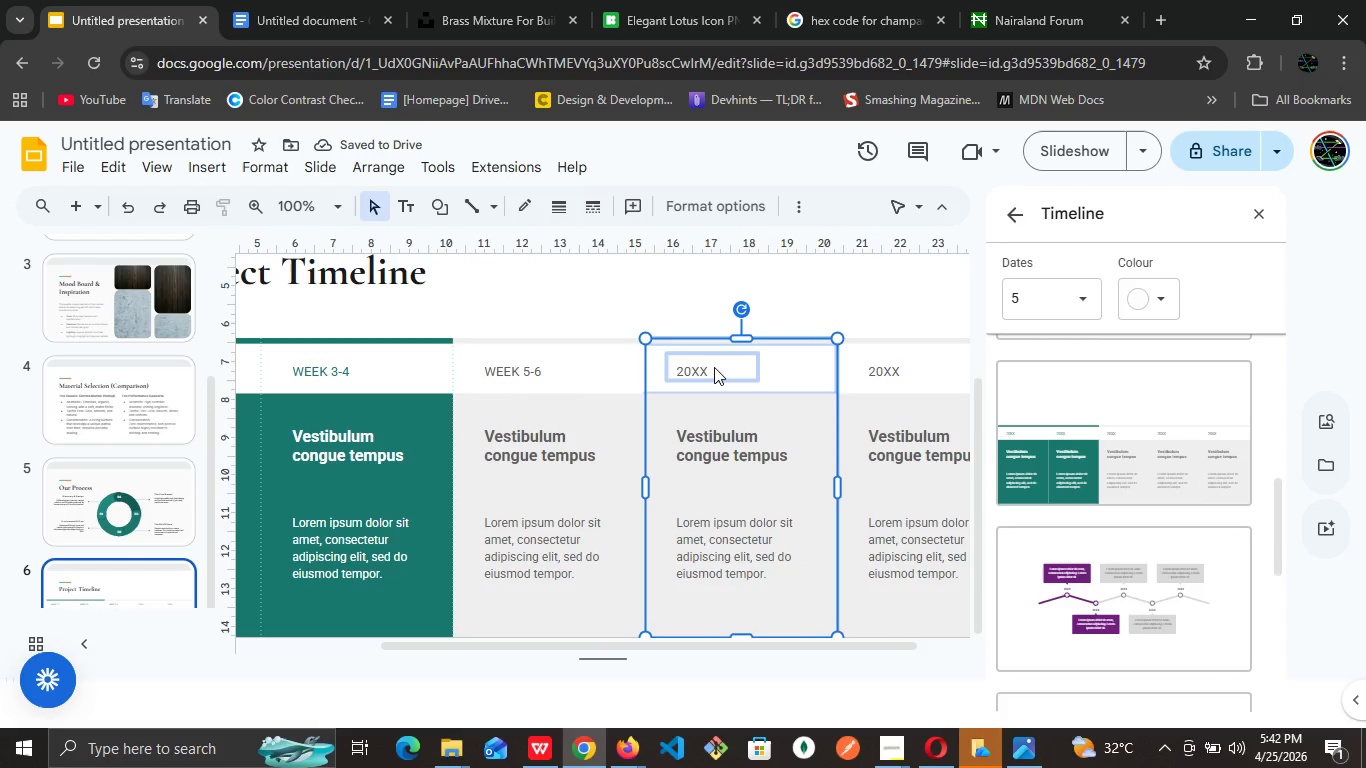 
double_click([714, 367])
 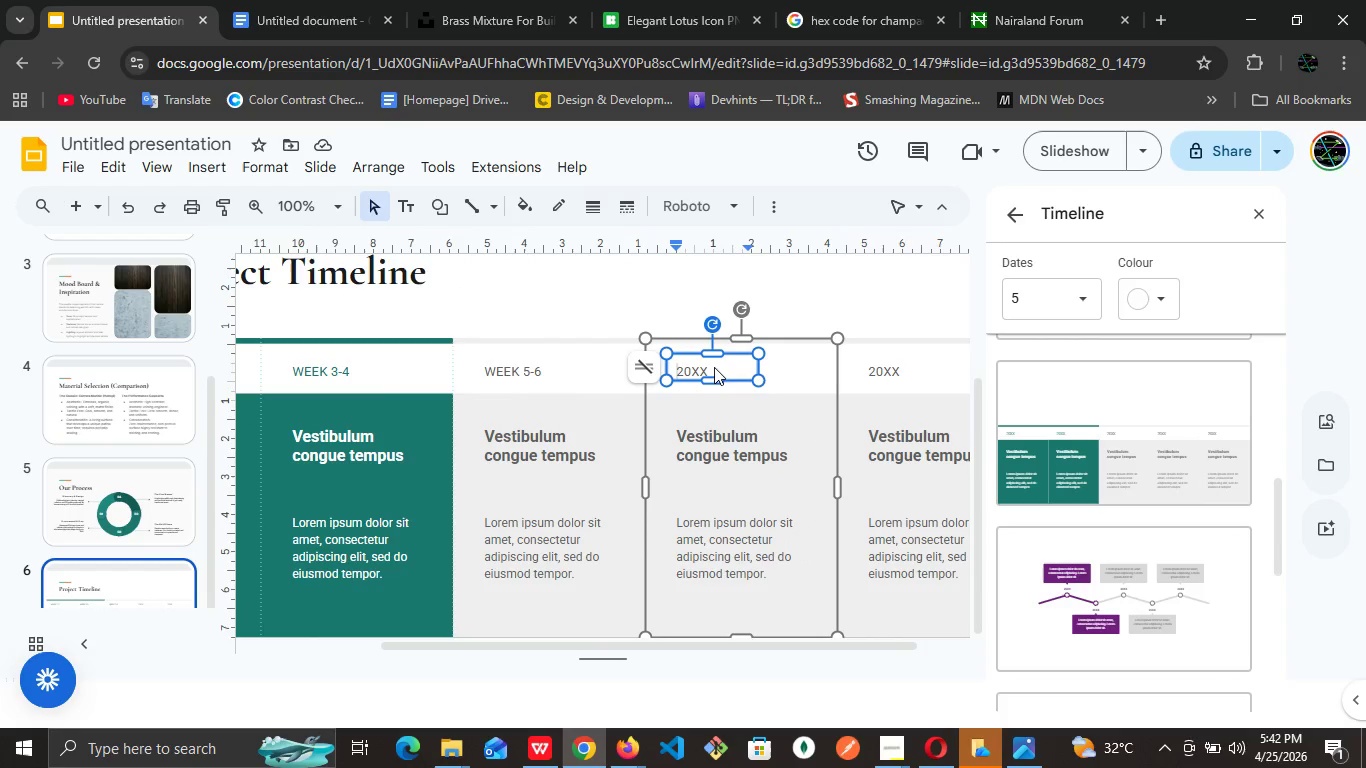 
double_click([714, 367])
 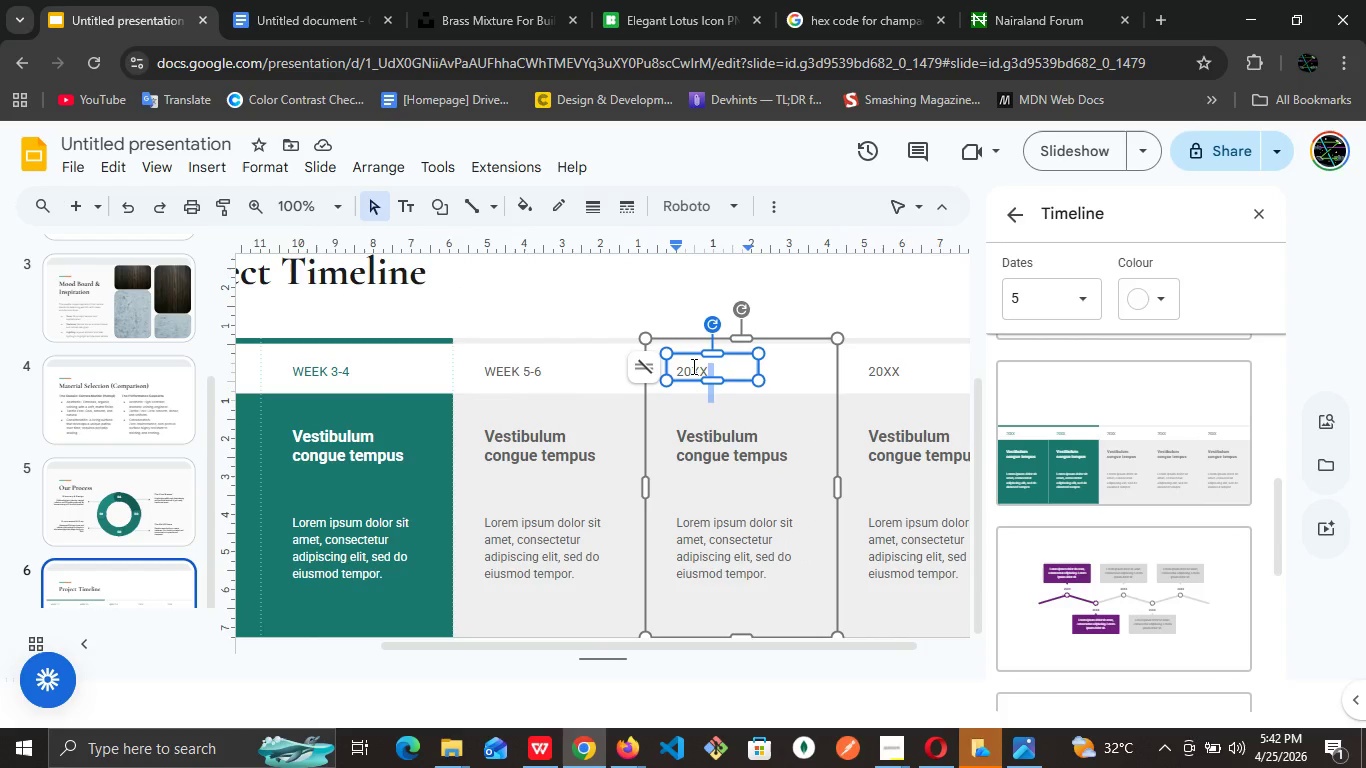 
left_click([692, 366])
 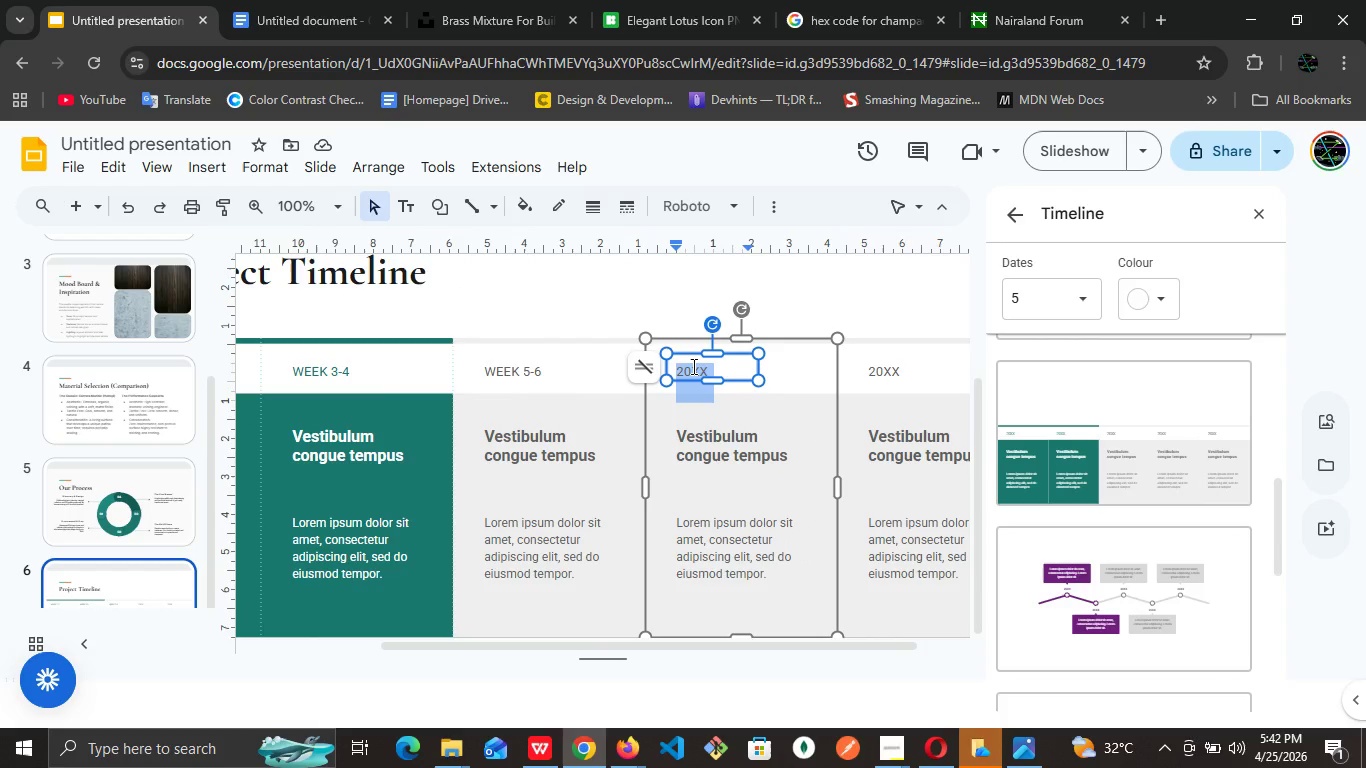 
double_click([692, 366])
 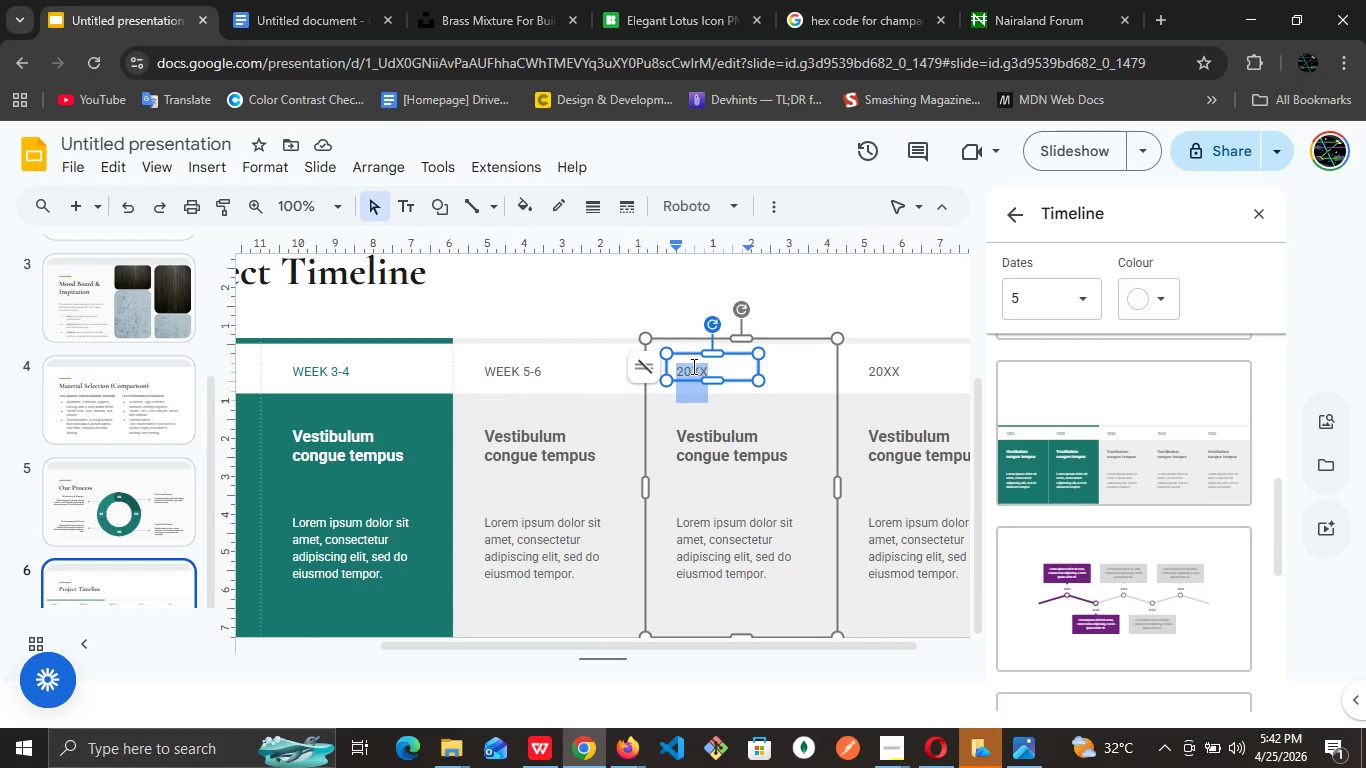 
triple_click([692, 366])
 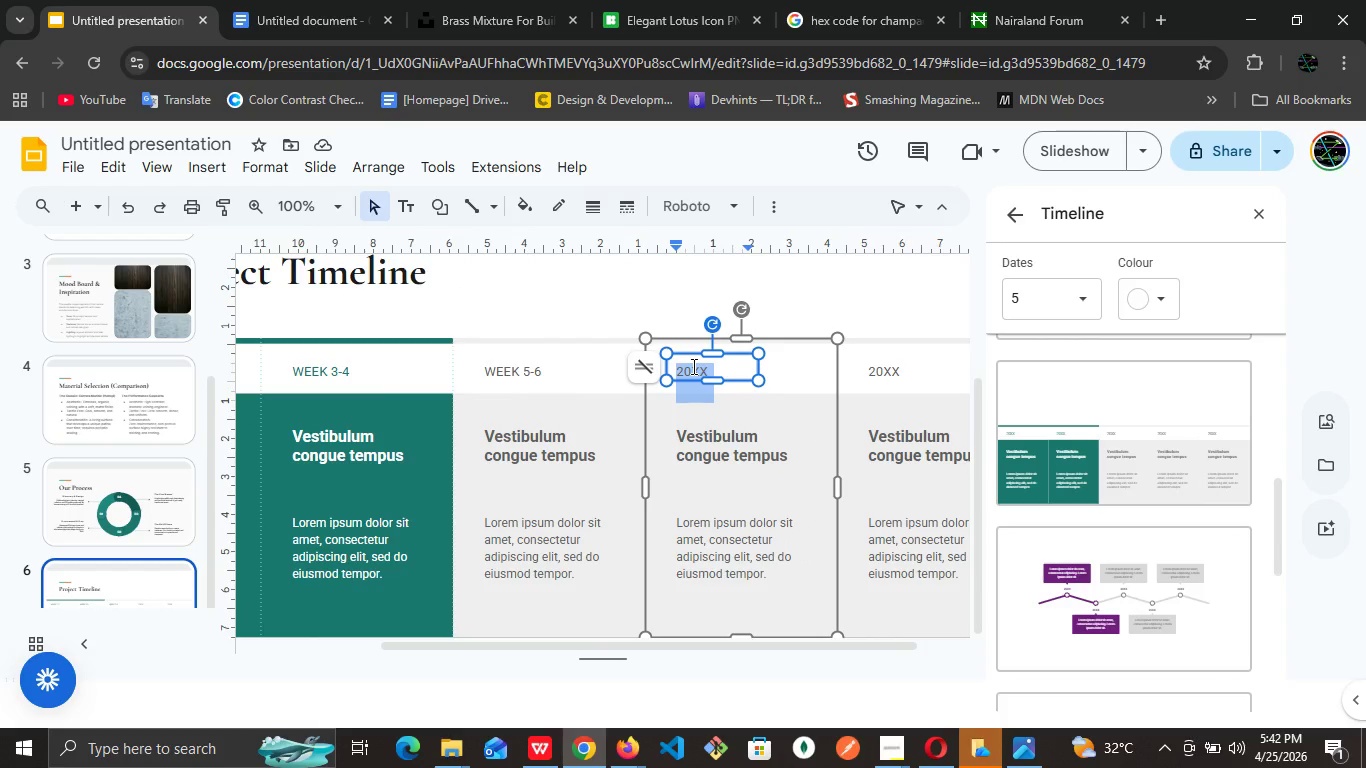 
type(WEEK 7-8)
 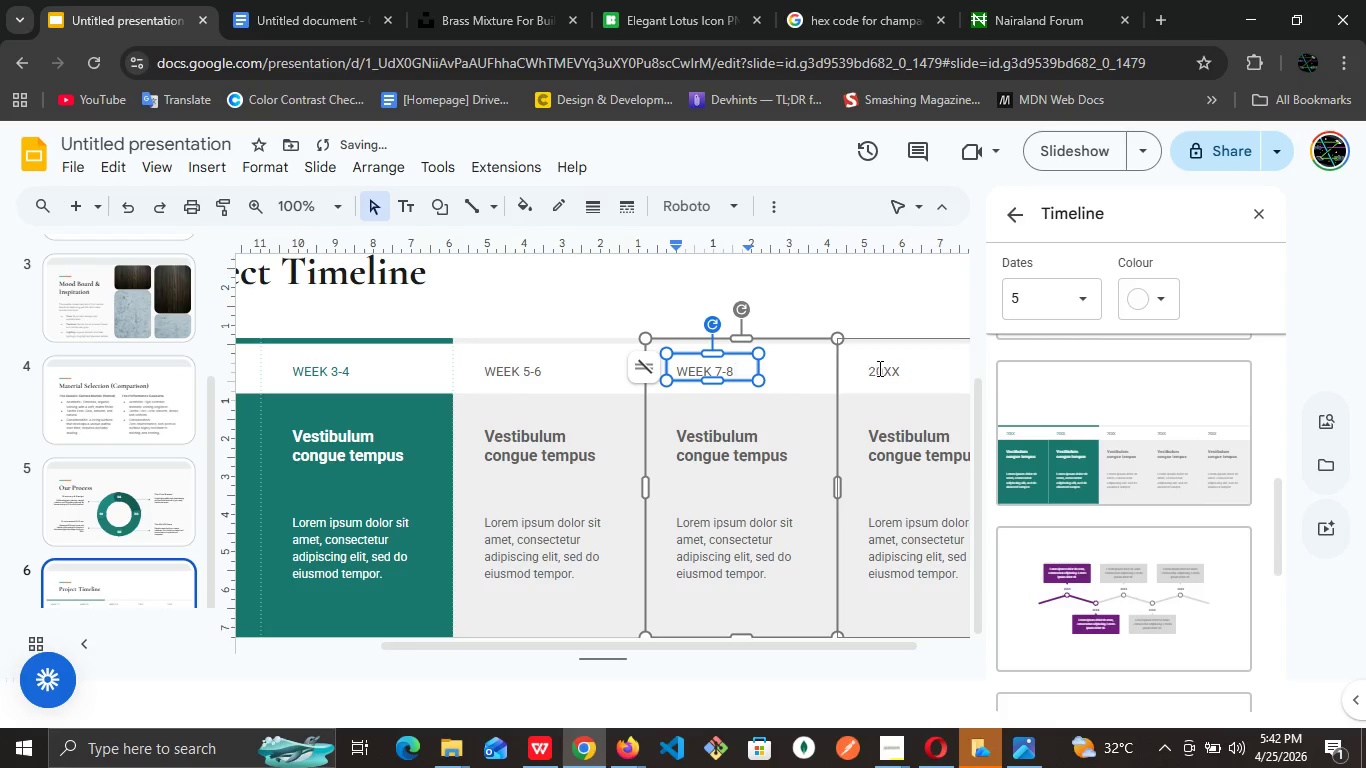 
double_click([885, 368])
 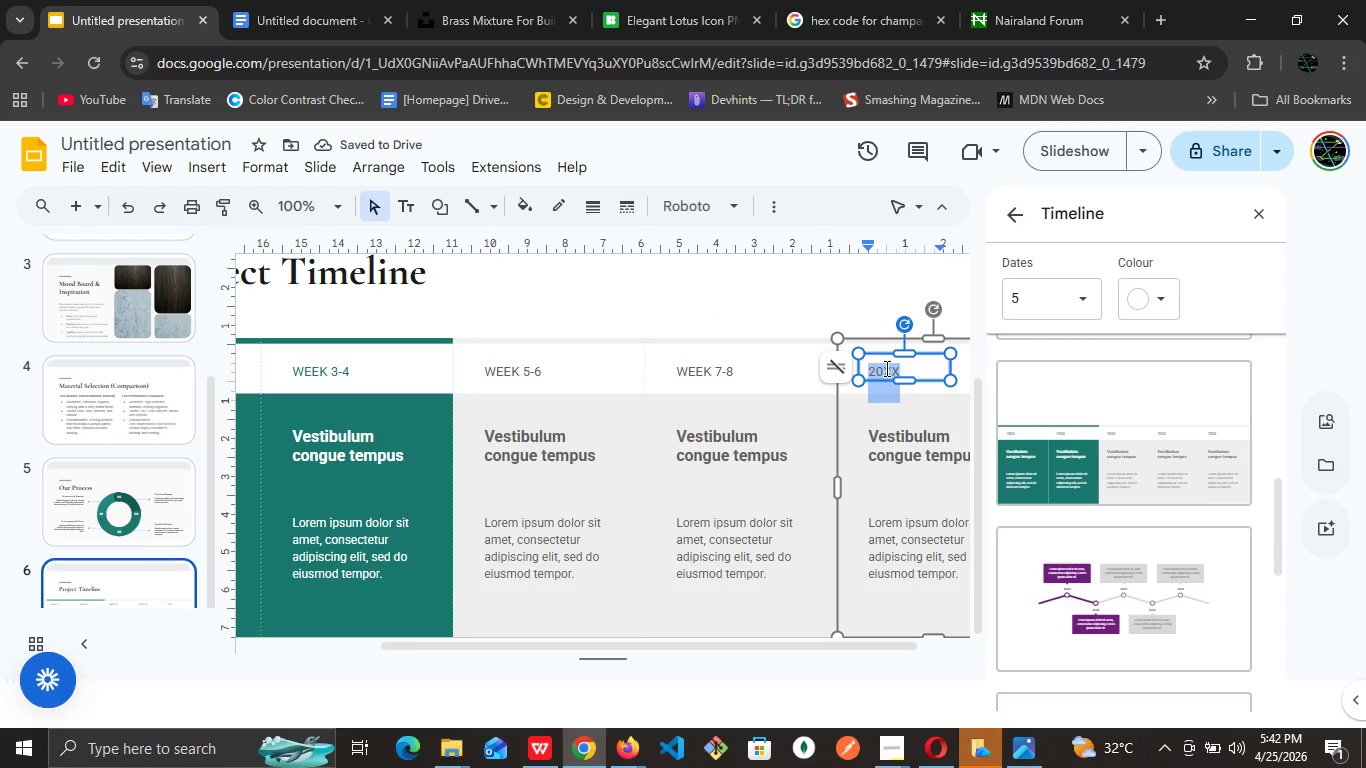 
type(WEEK 9)
 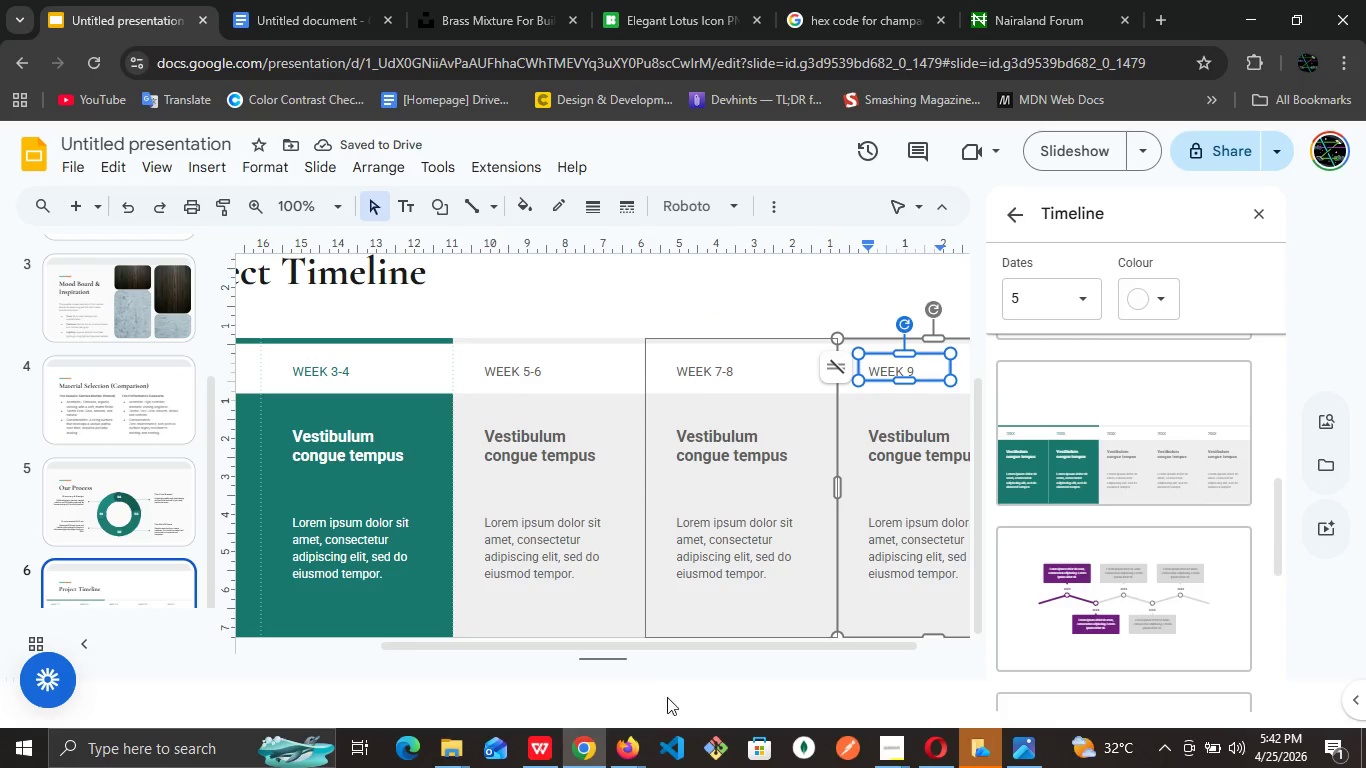 
left_click_drag(start_coordinate=[648, 652], to_coordinate=[366, 666])
 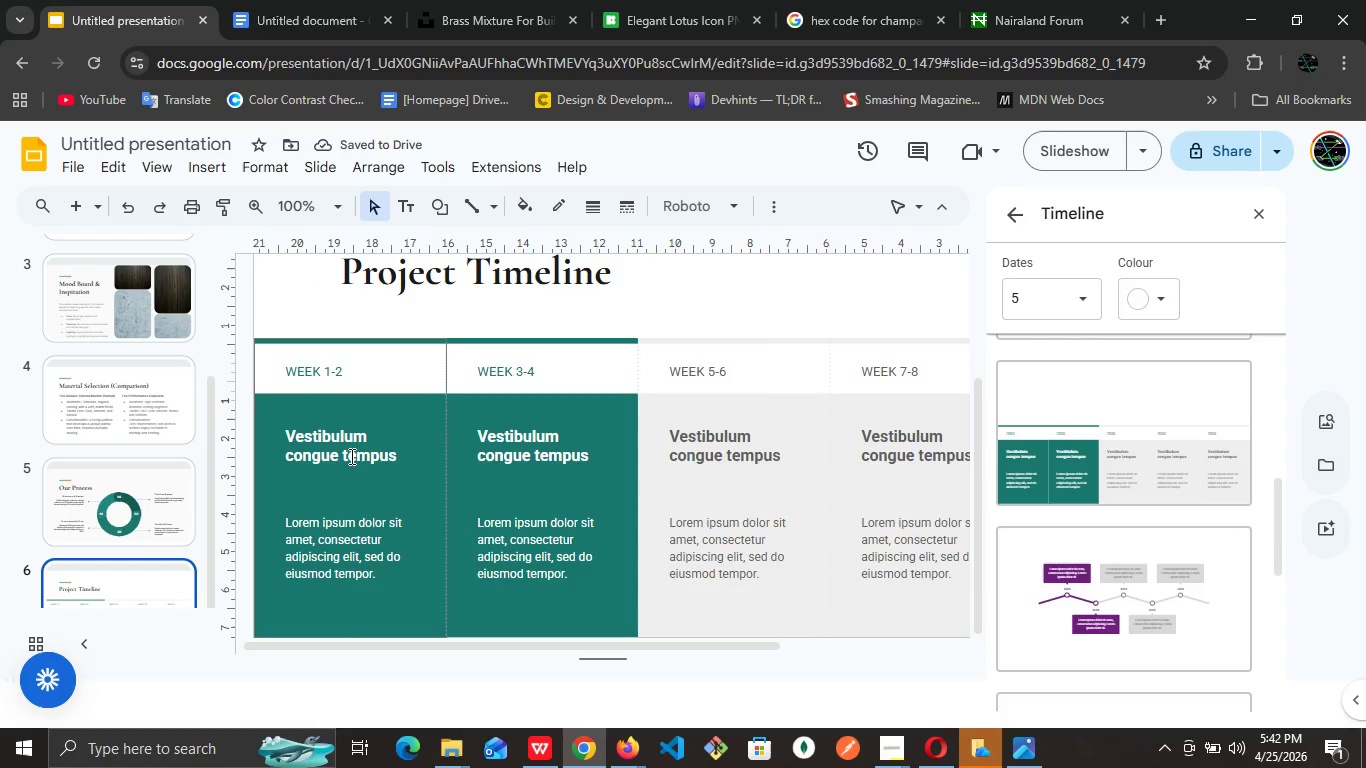 
double_click([349, 456])
 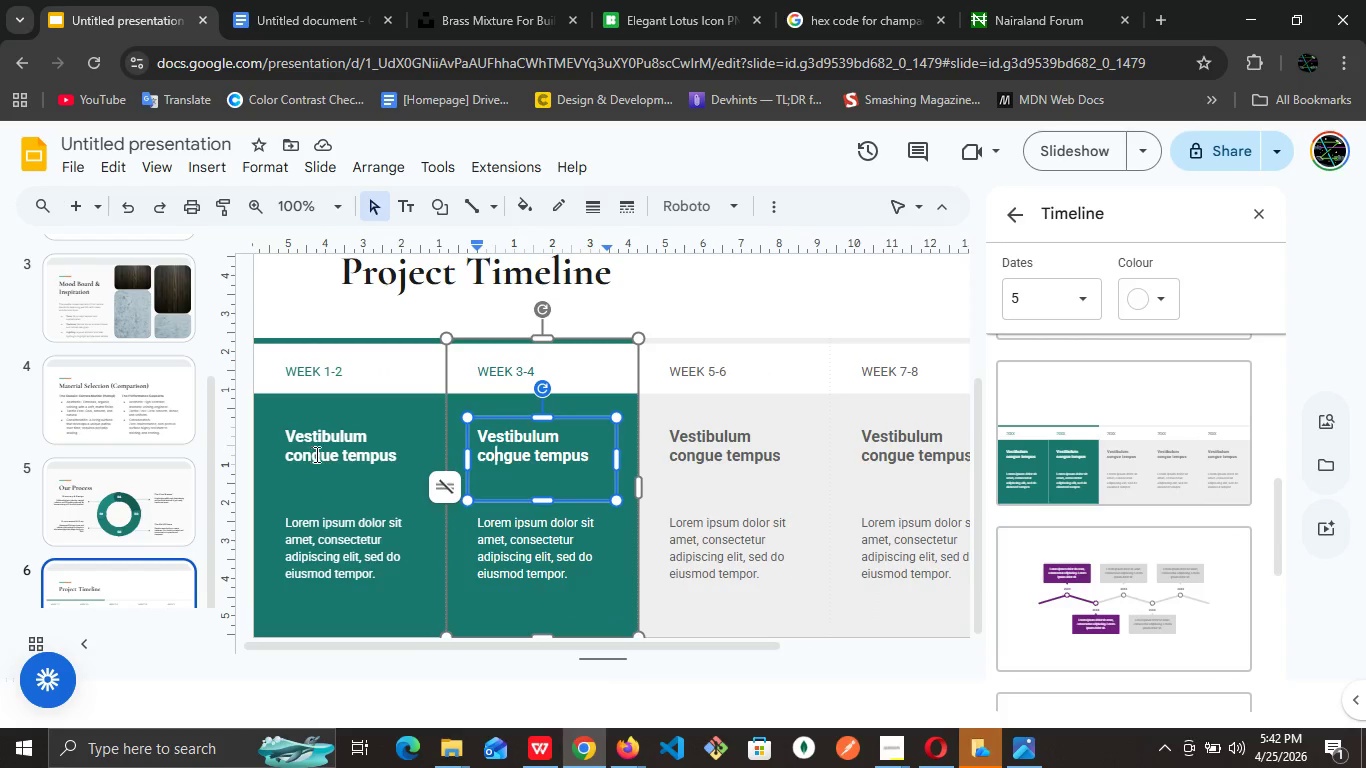 
double_click([316, 453])
 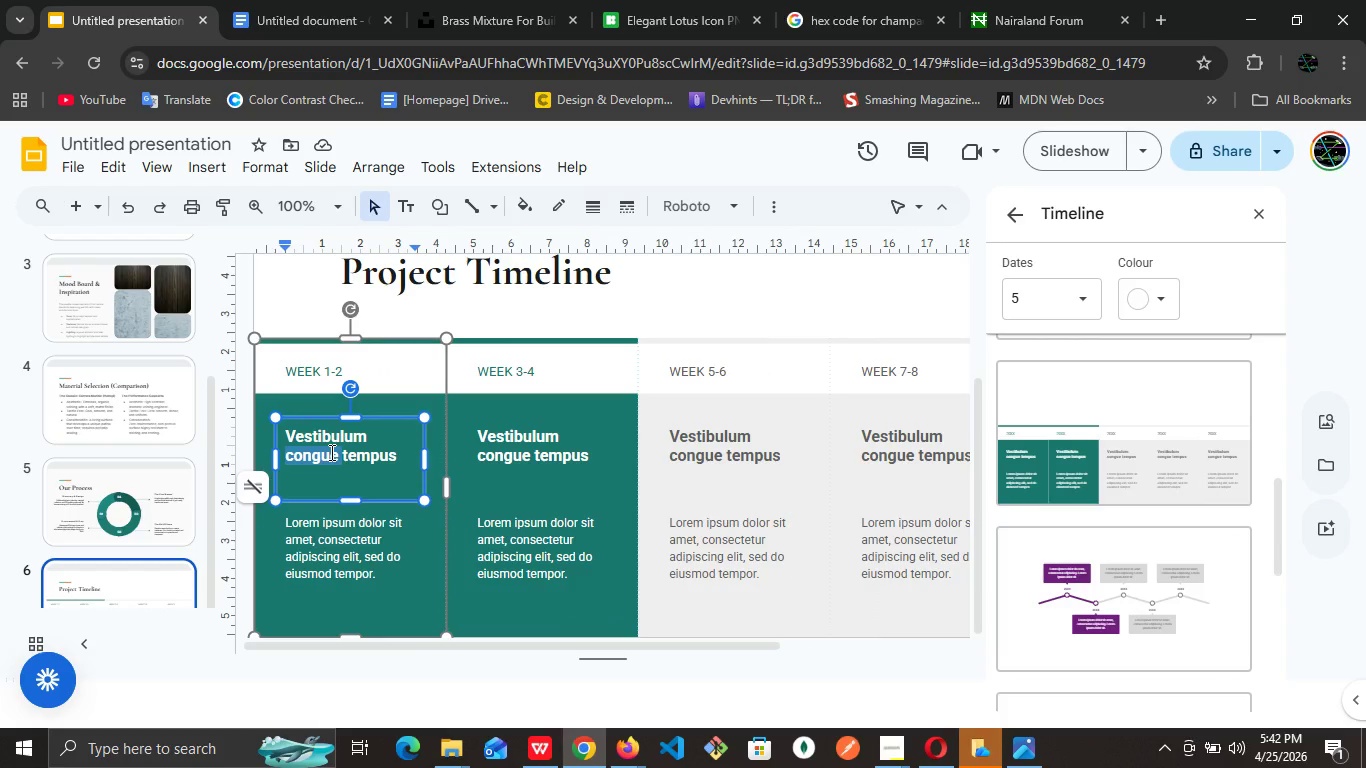 
double_click([330, 452])
 